 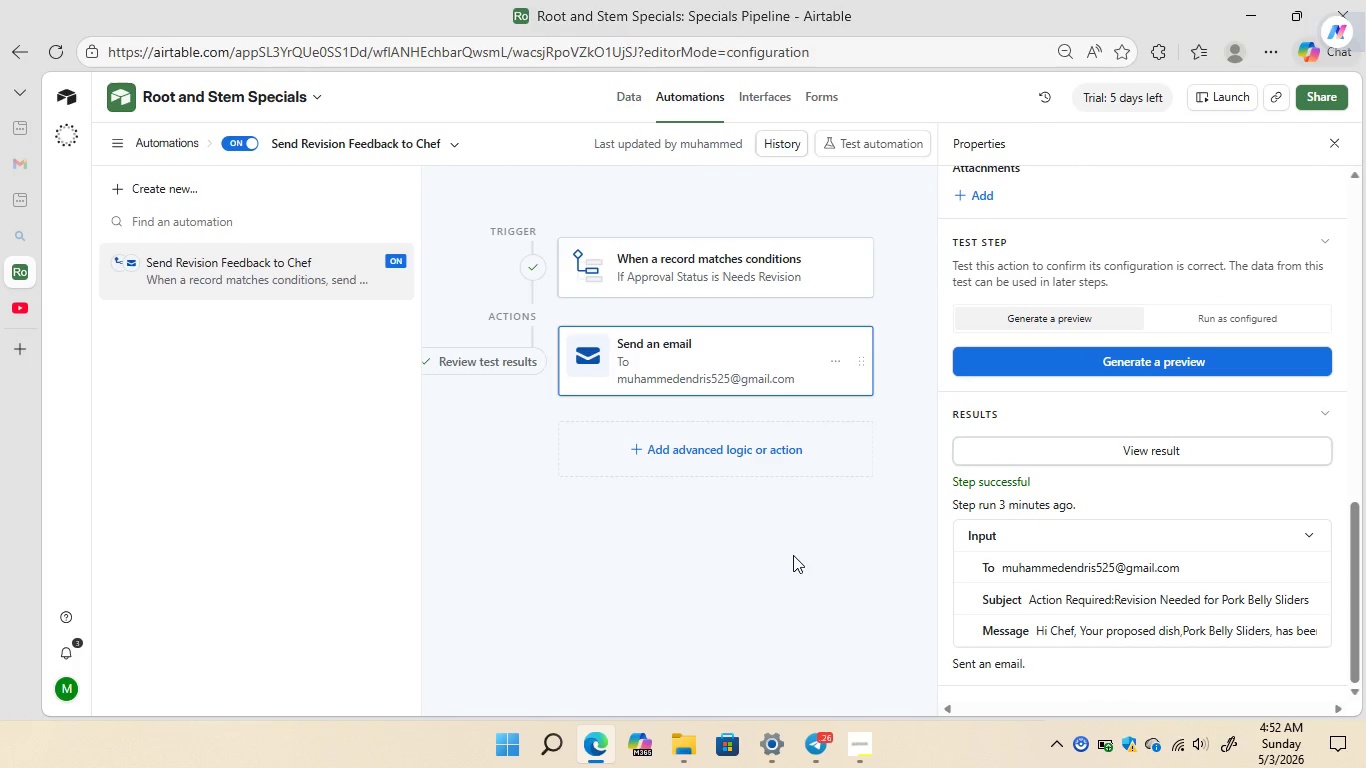 
left_click([626, 97])
 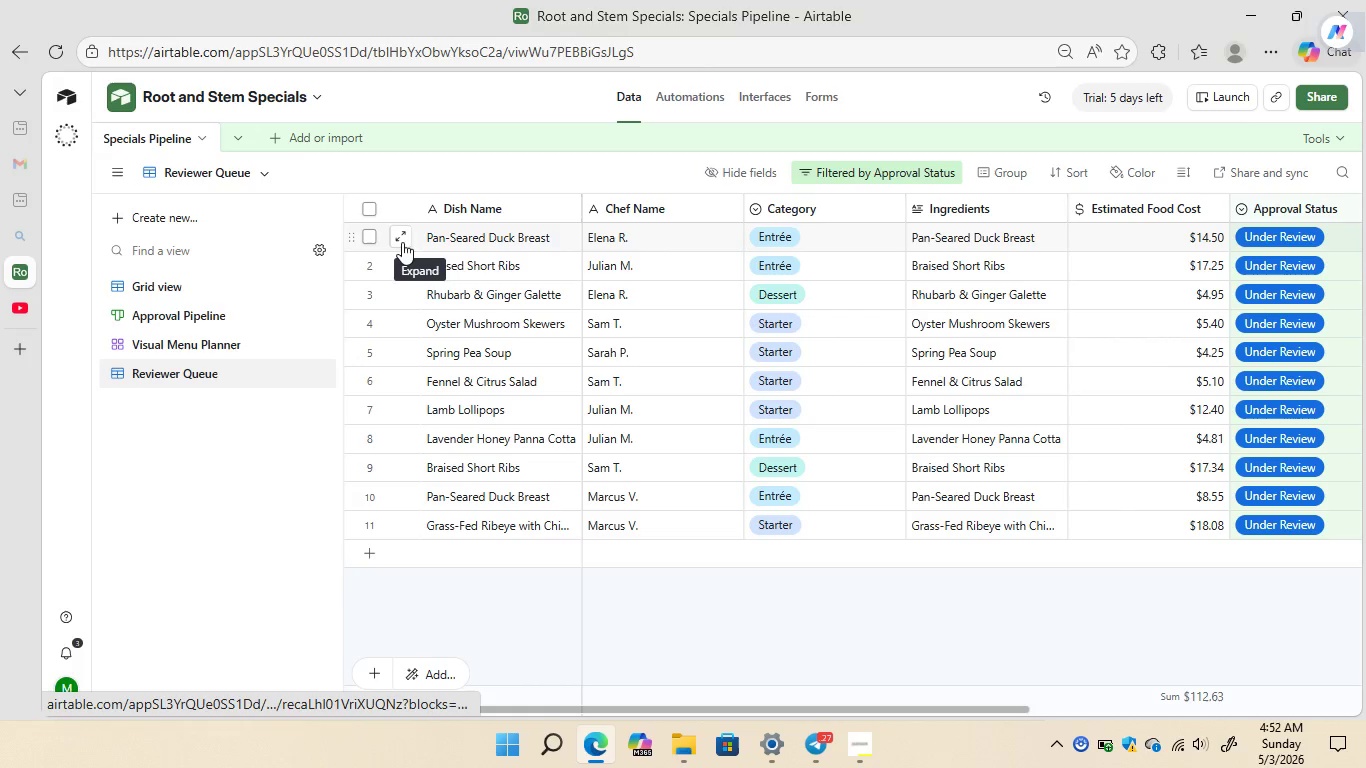 
left_click([152, 285])
 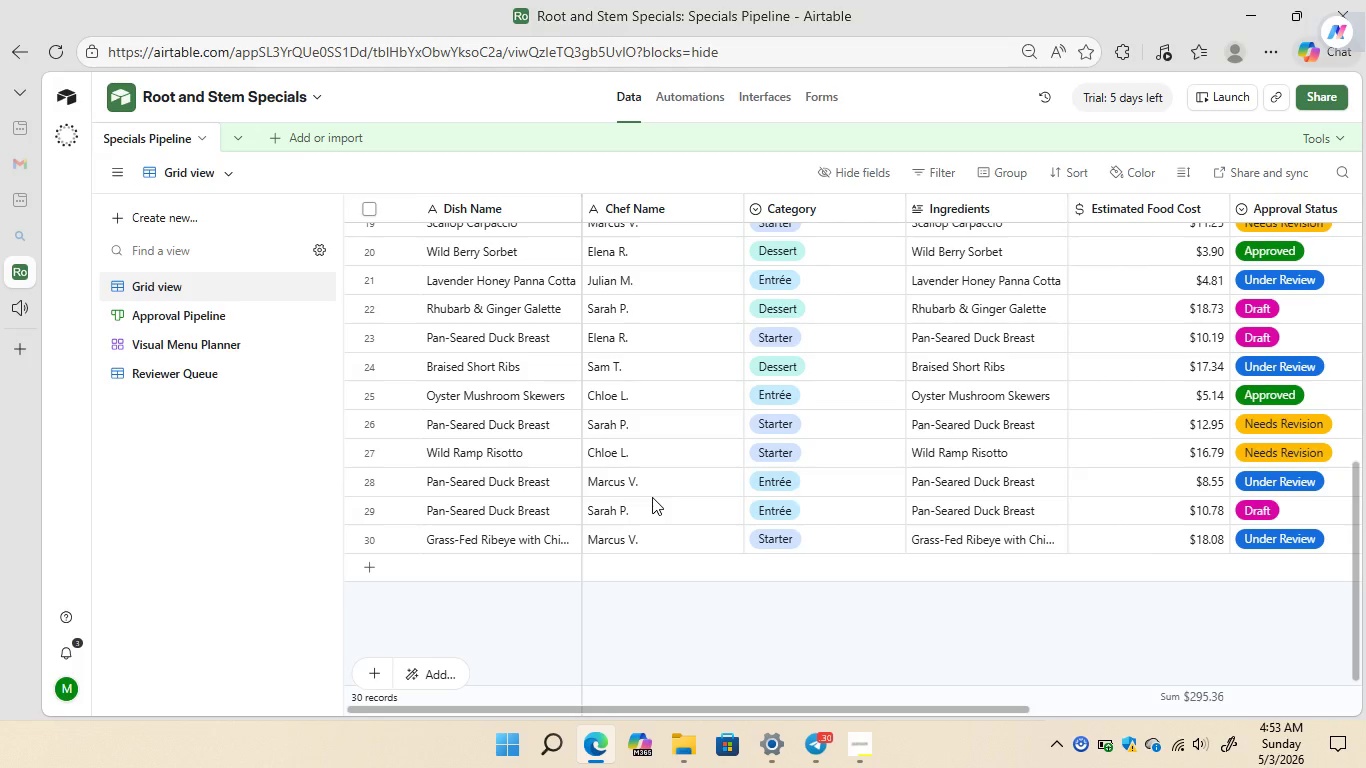 
wait(30.61)
 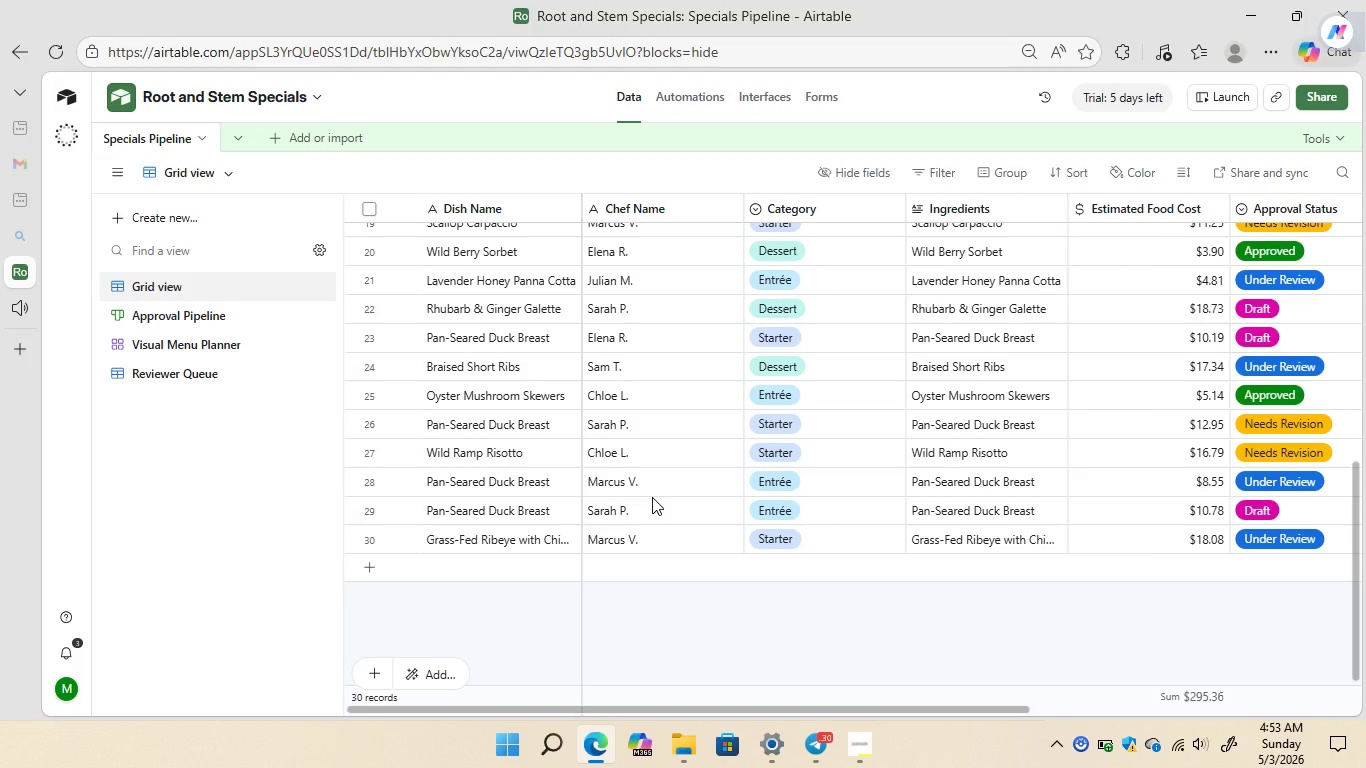 
left_click([450, 560])
 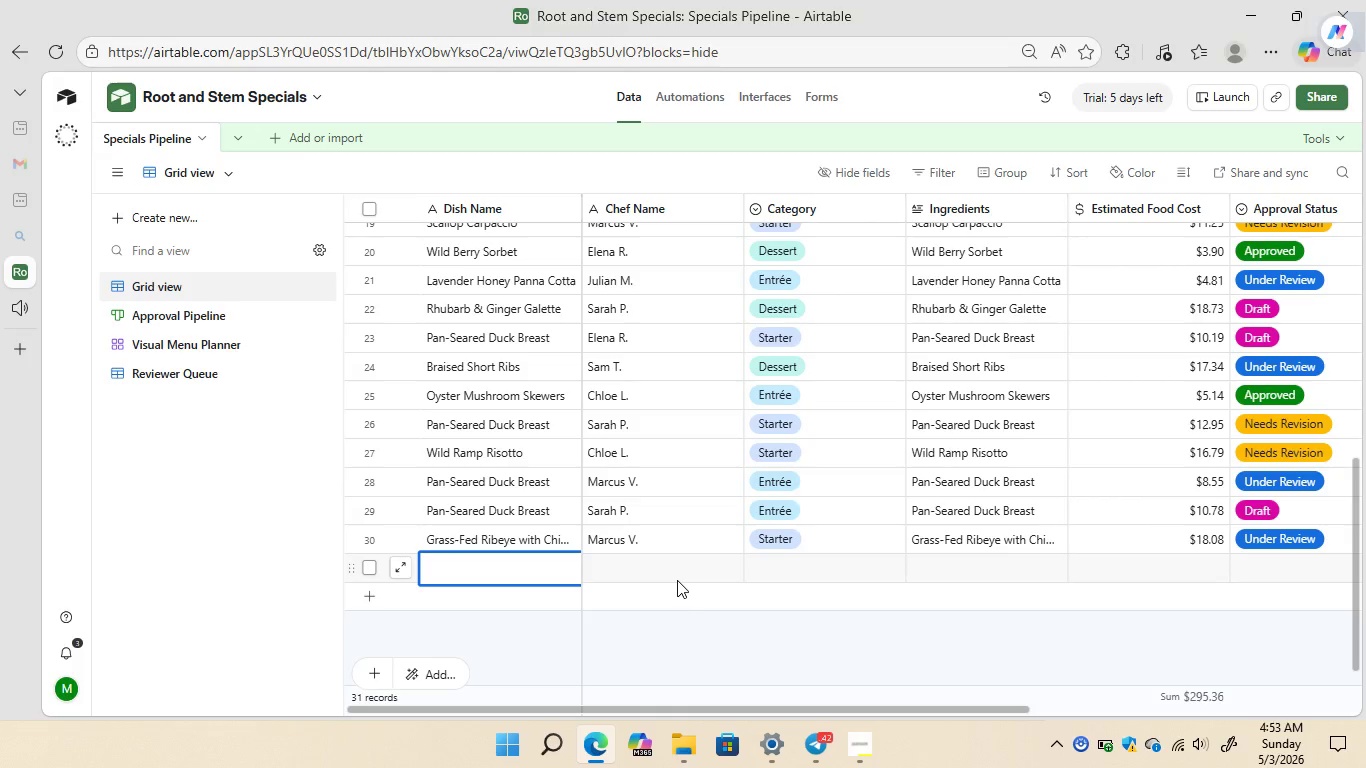 
wait(26.3)
 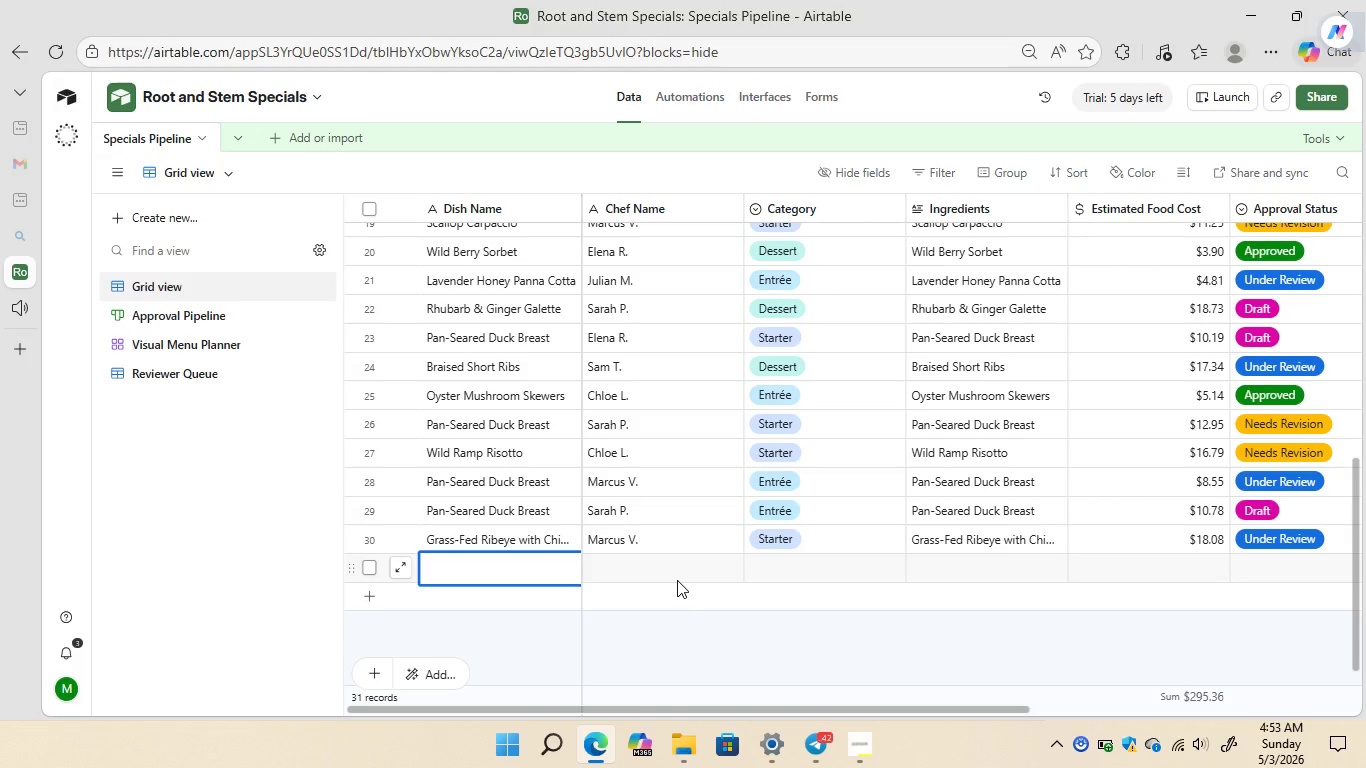 
left_click([187, 308])
 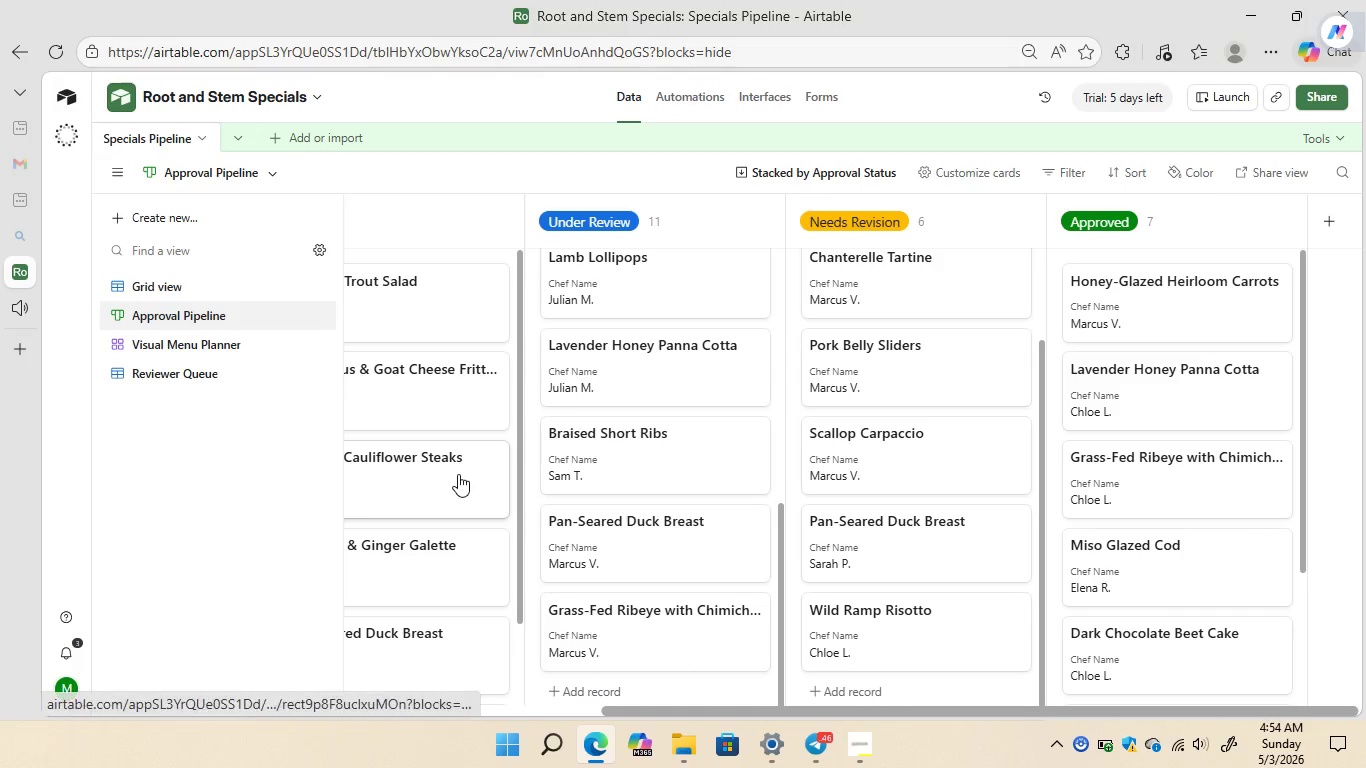 
wait(25.67)
 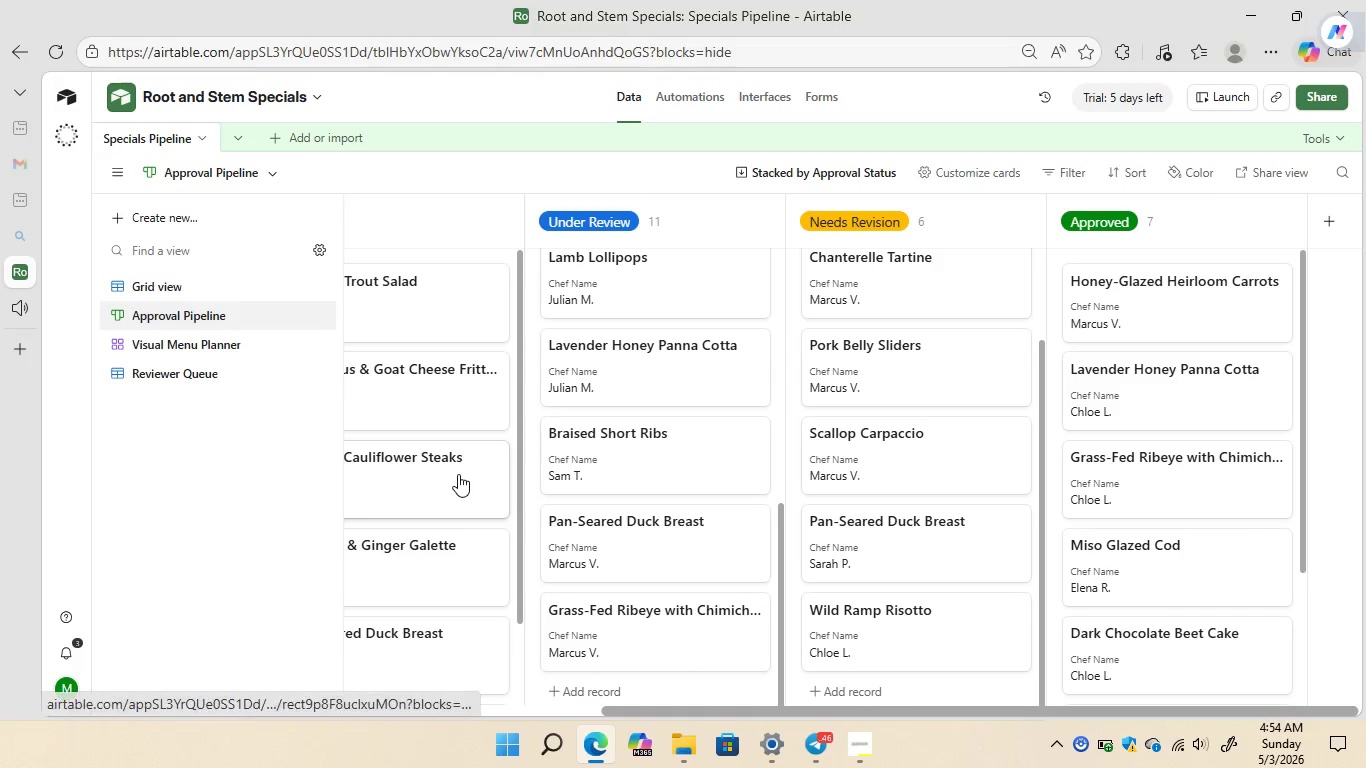 
left_click([217, 345])
 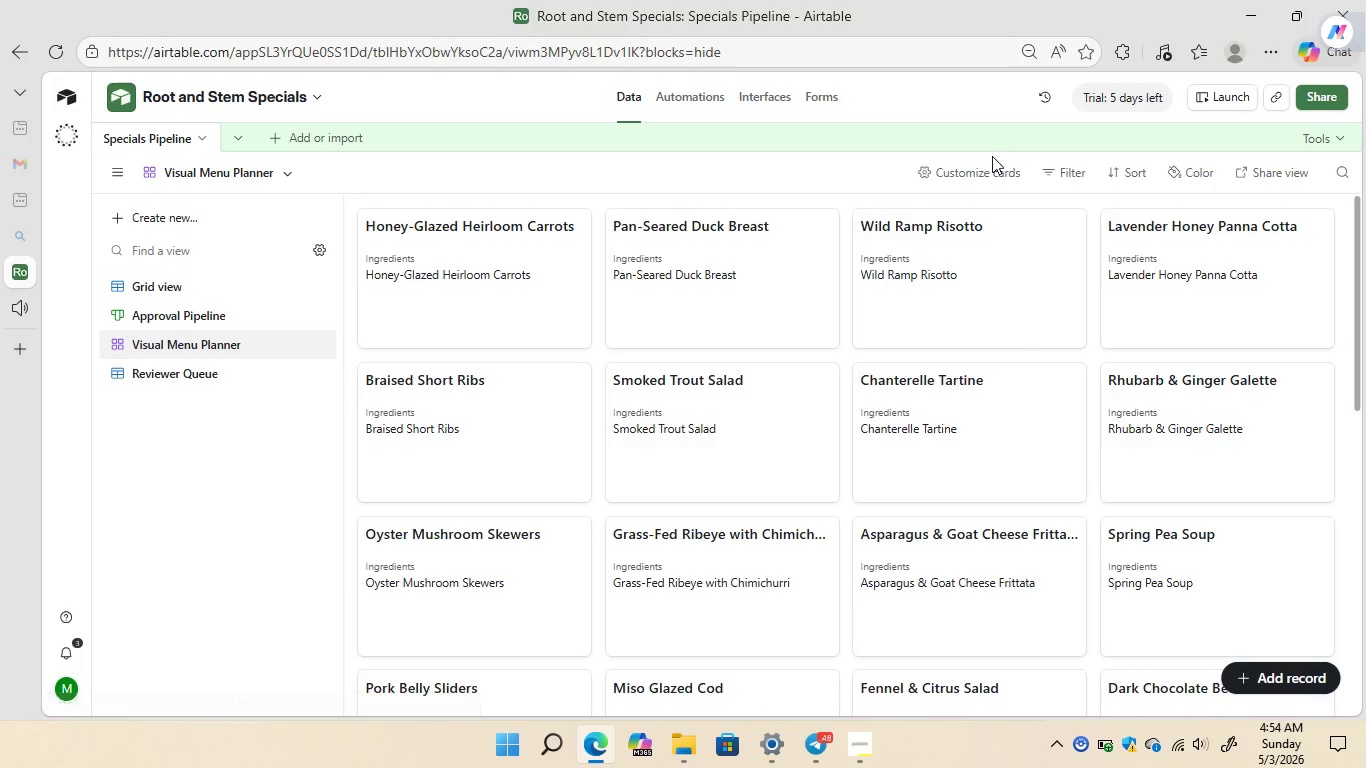 
wait(5.28)
 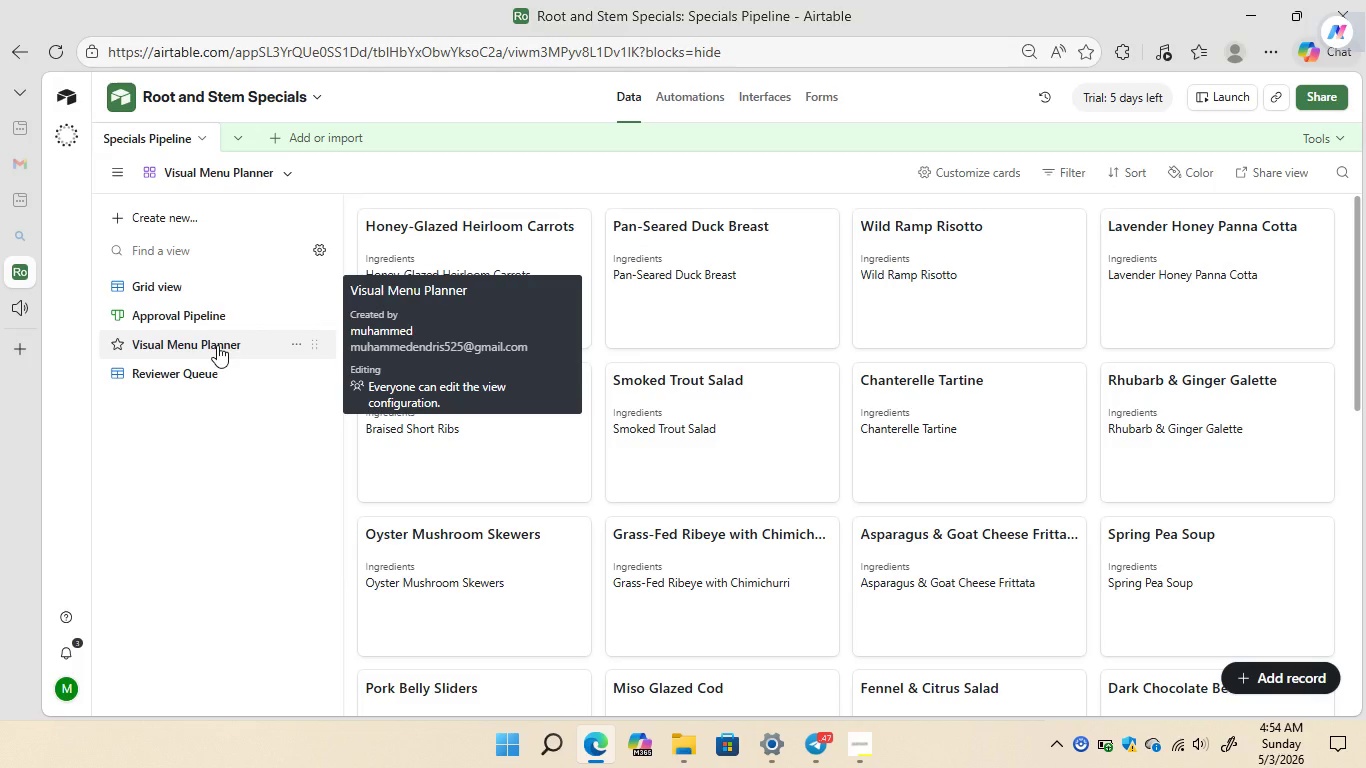 
left_click([995, 168])
 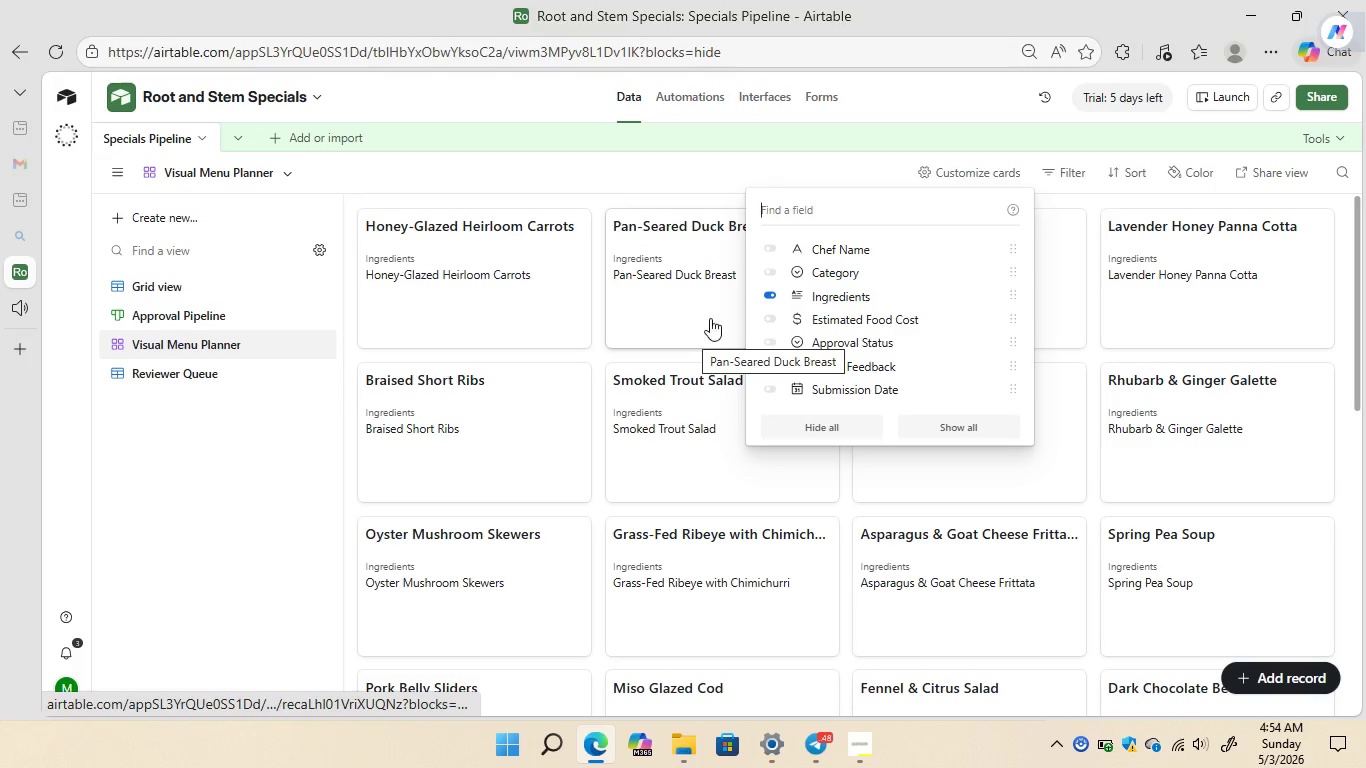 
left_click([774, 272])
 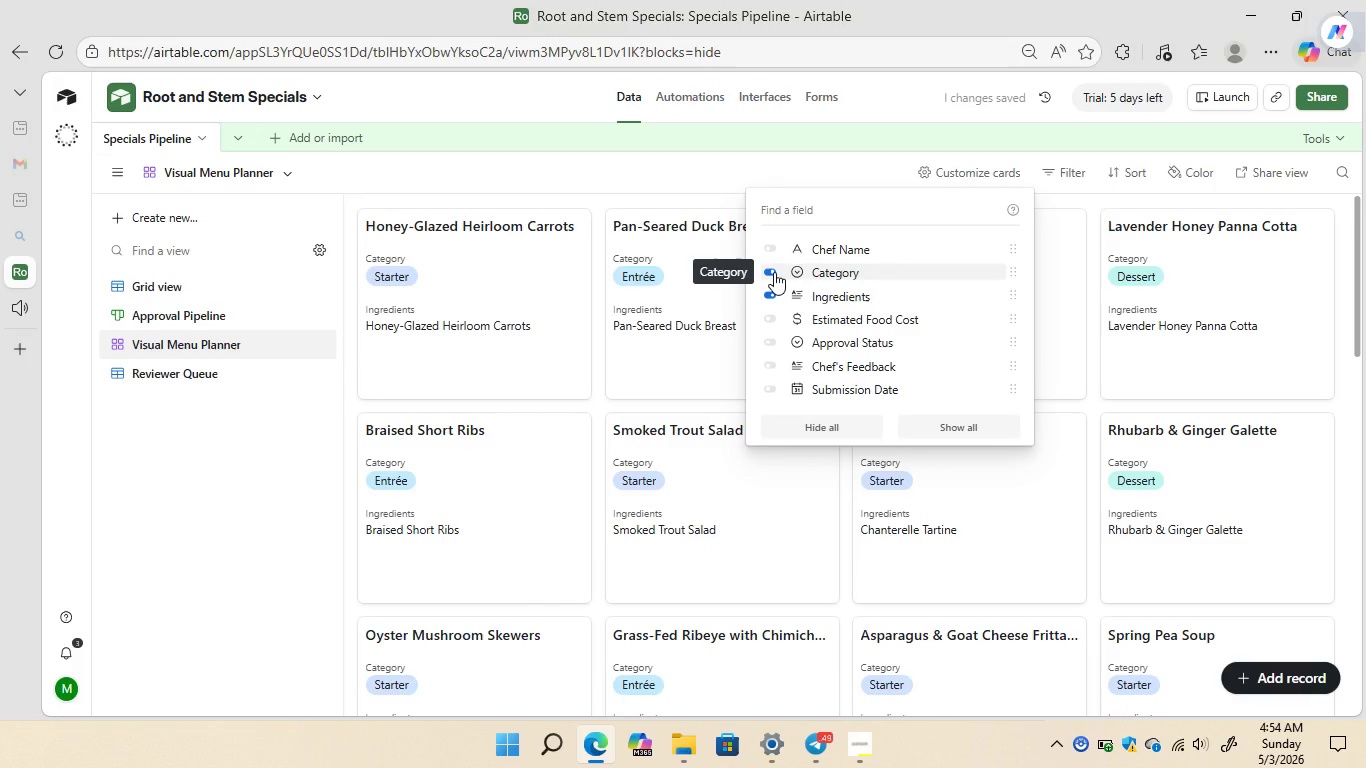 
left_click([774, 272])
 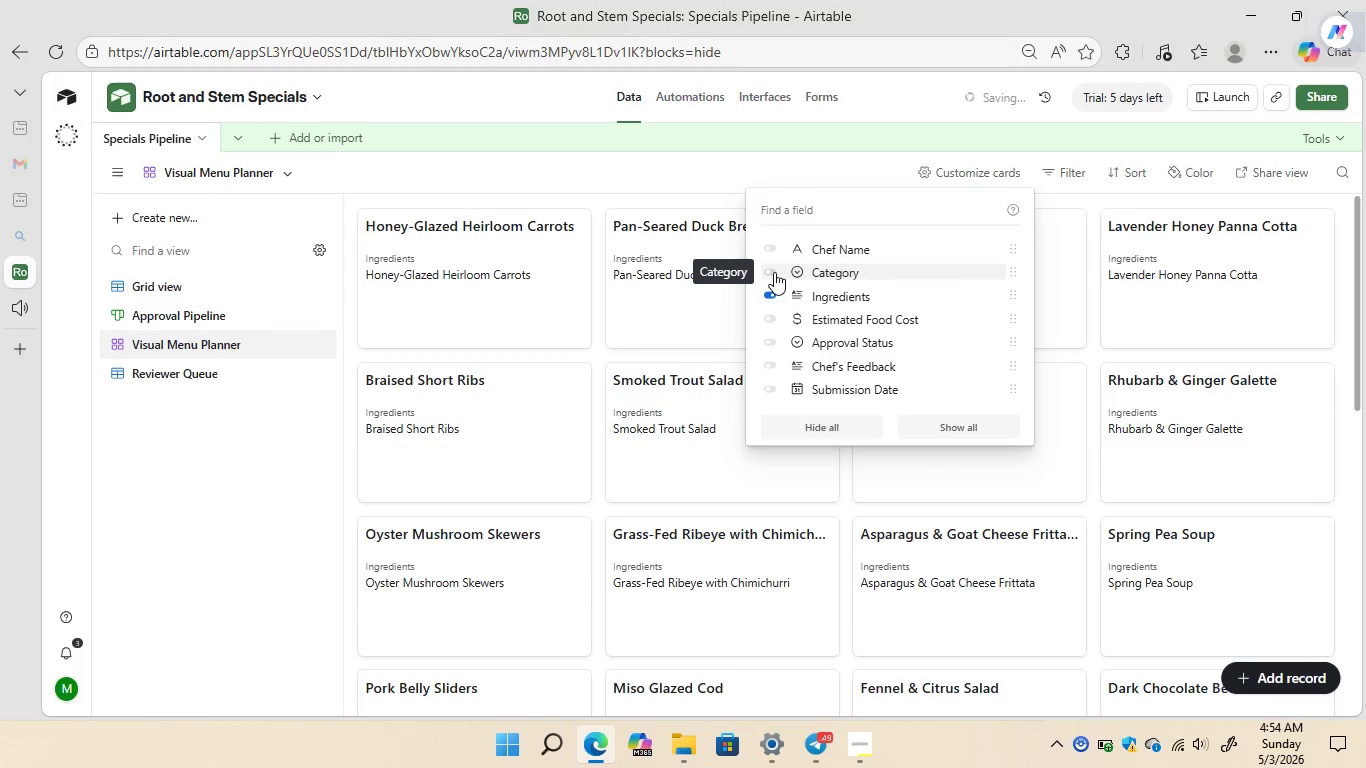 
left_click([774, 272])
 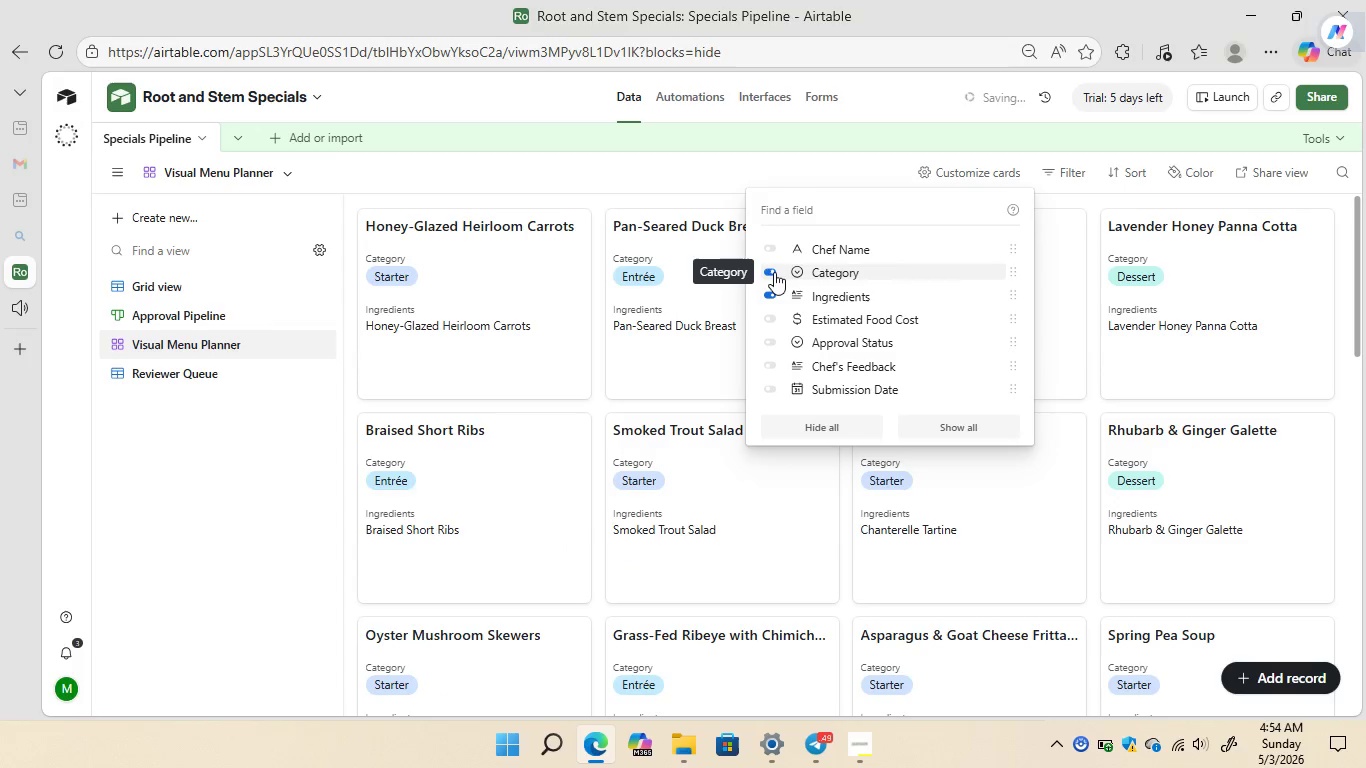 
left_click([774, 272])
 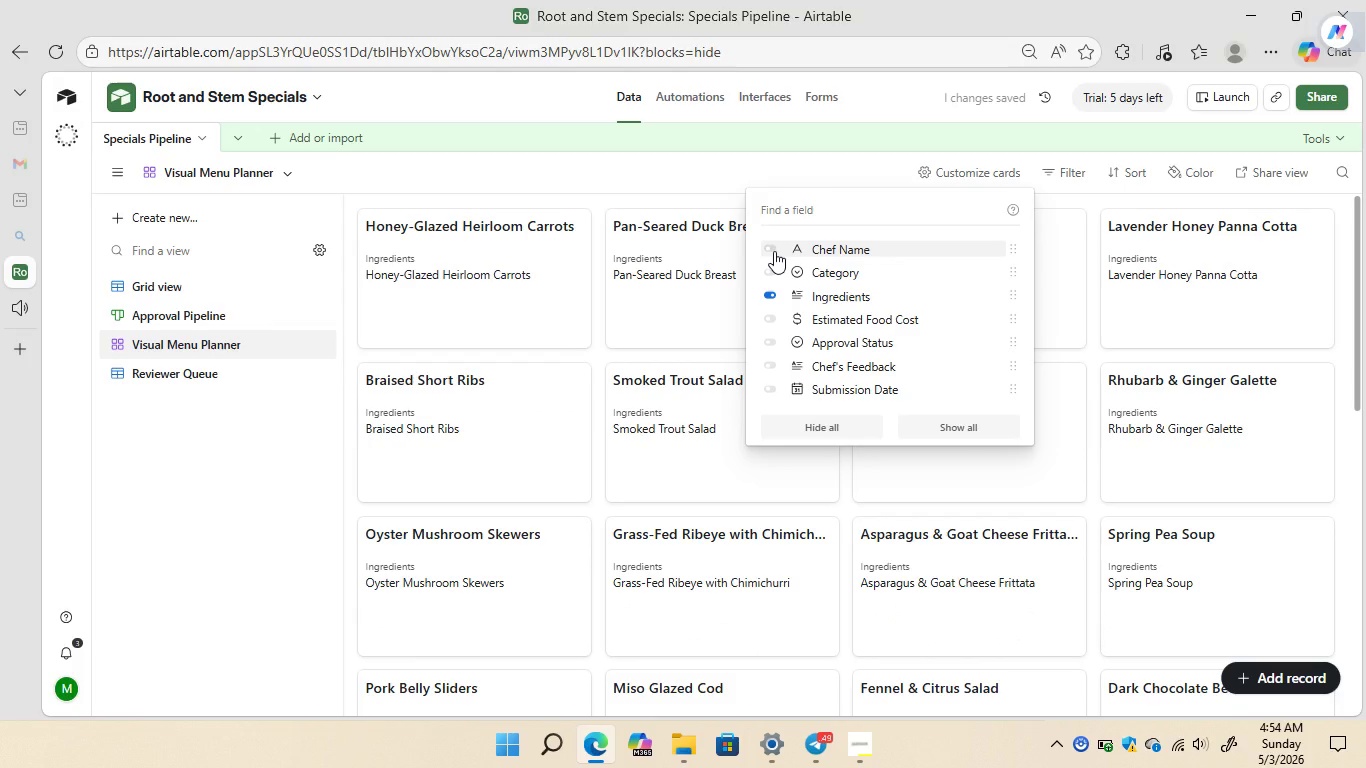 
left_click([774, 251])
 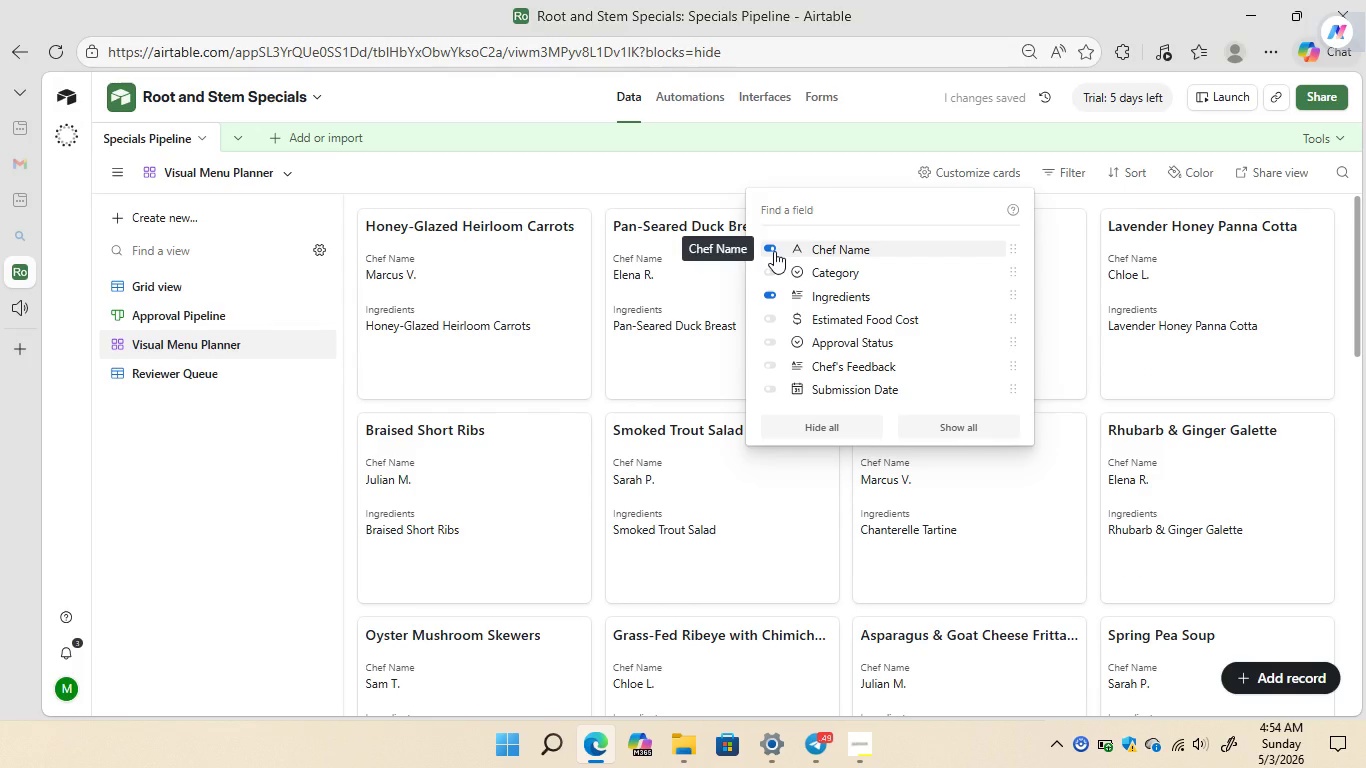 
left_click([774, 251])
 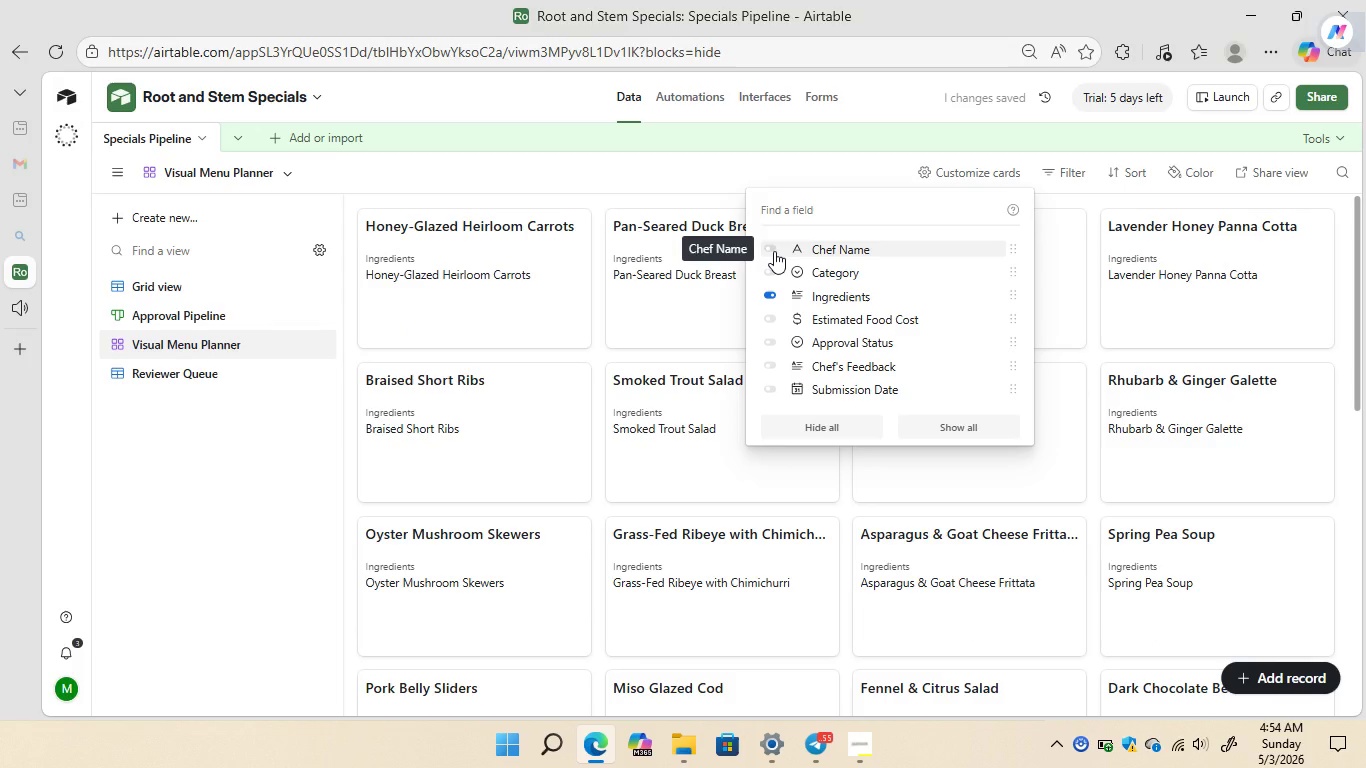 
left_click([774, 251])
 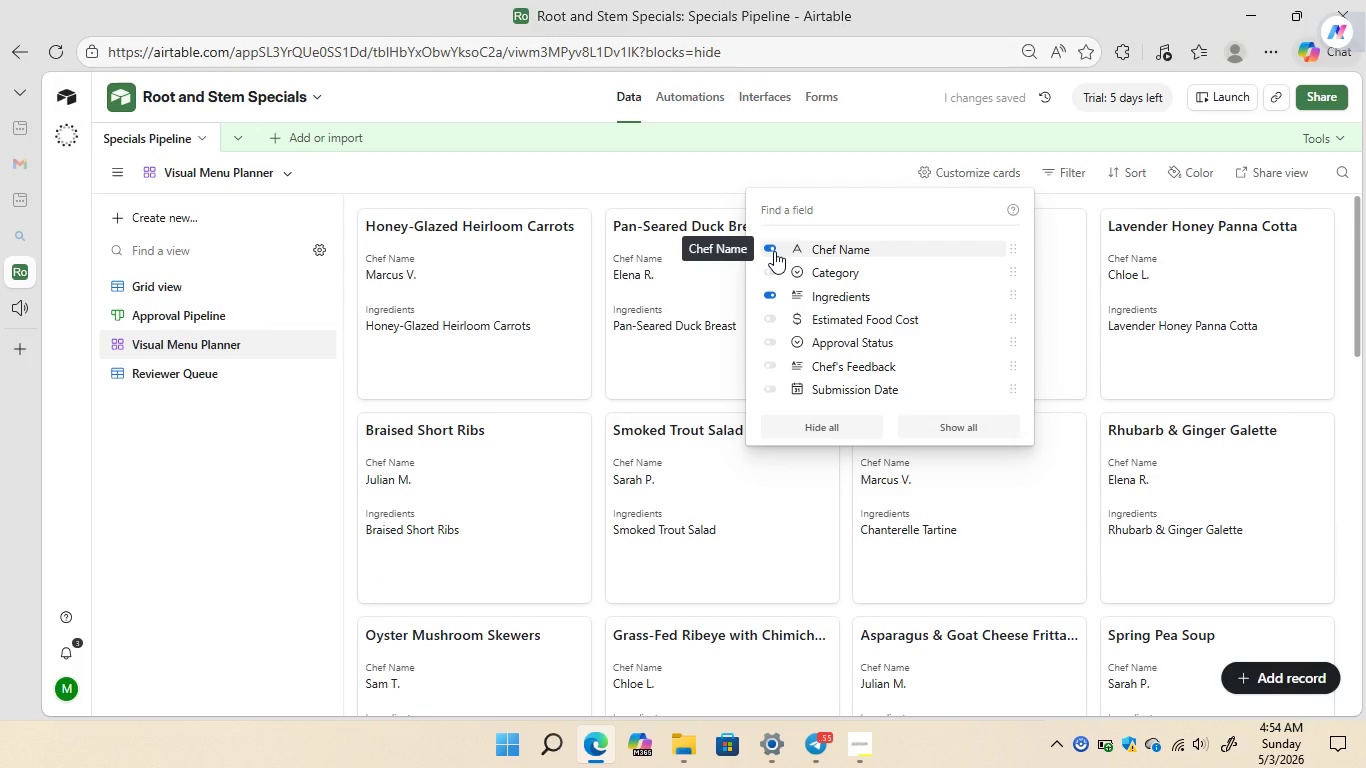 
left_click([774, 251])
 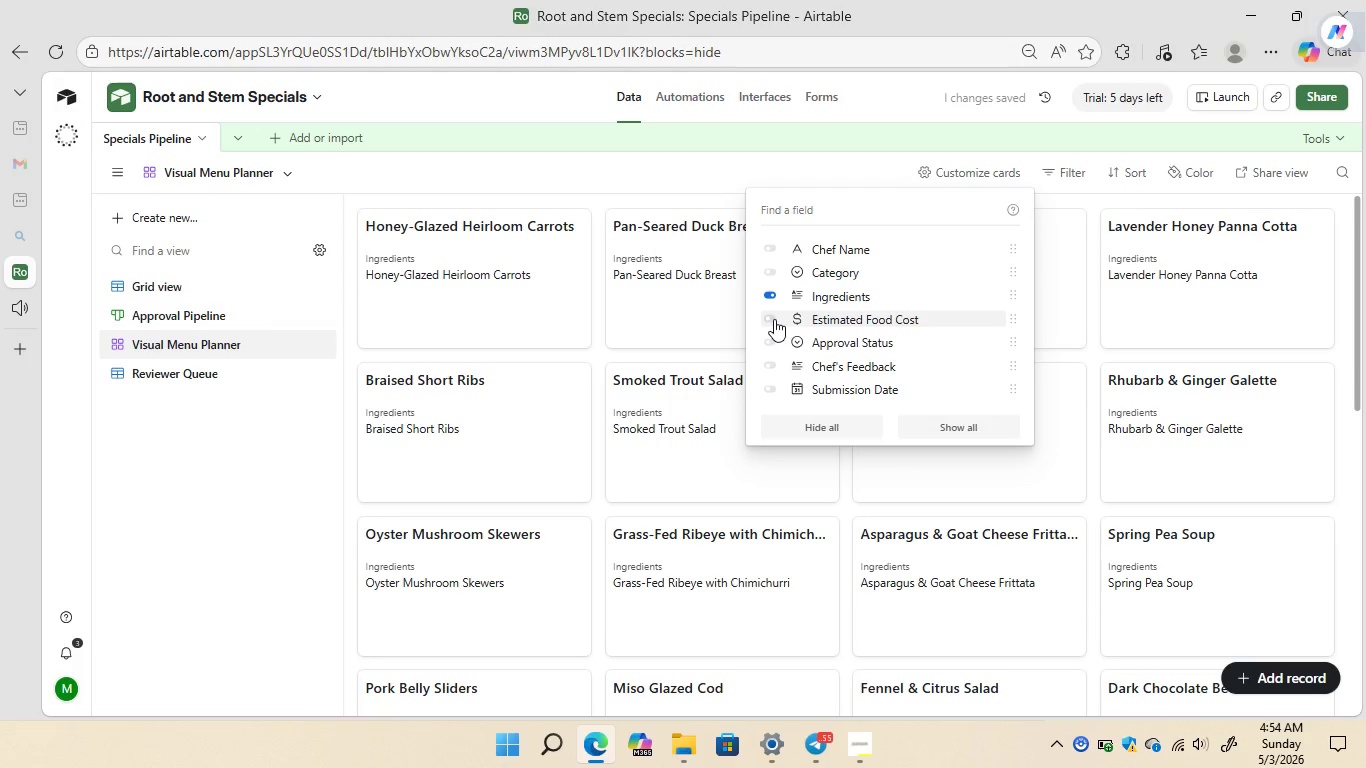 
left_click([773, 319])
 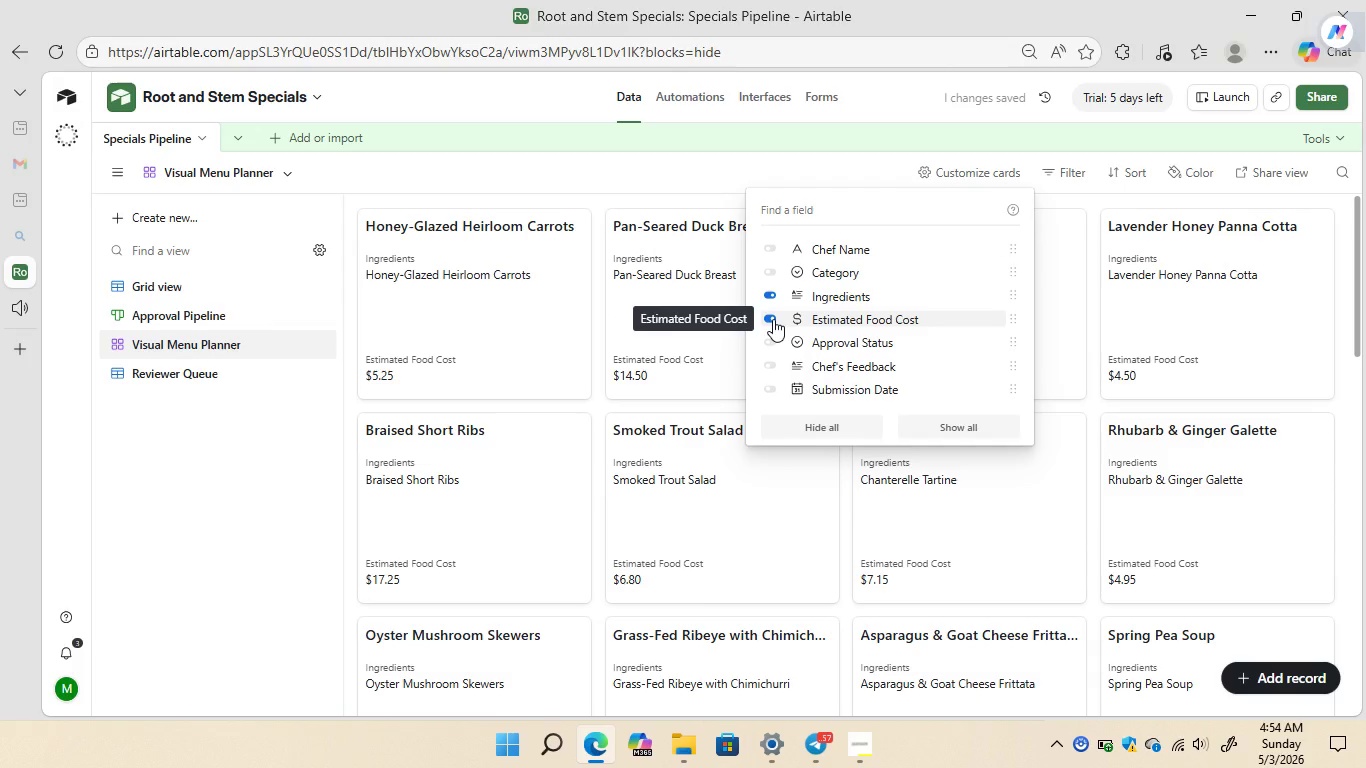 
left_click([773, 319])
 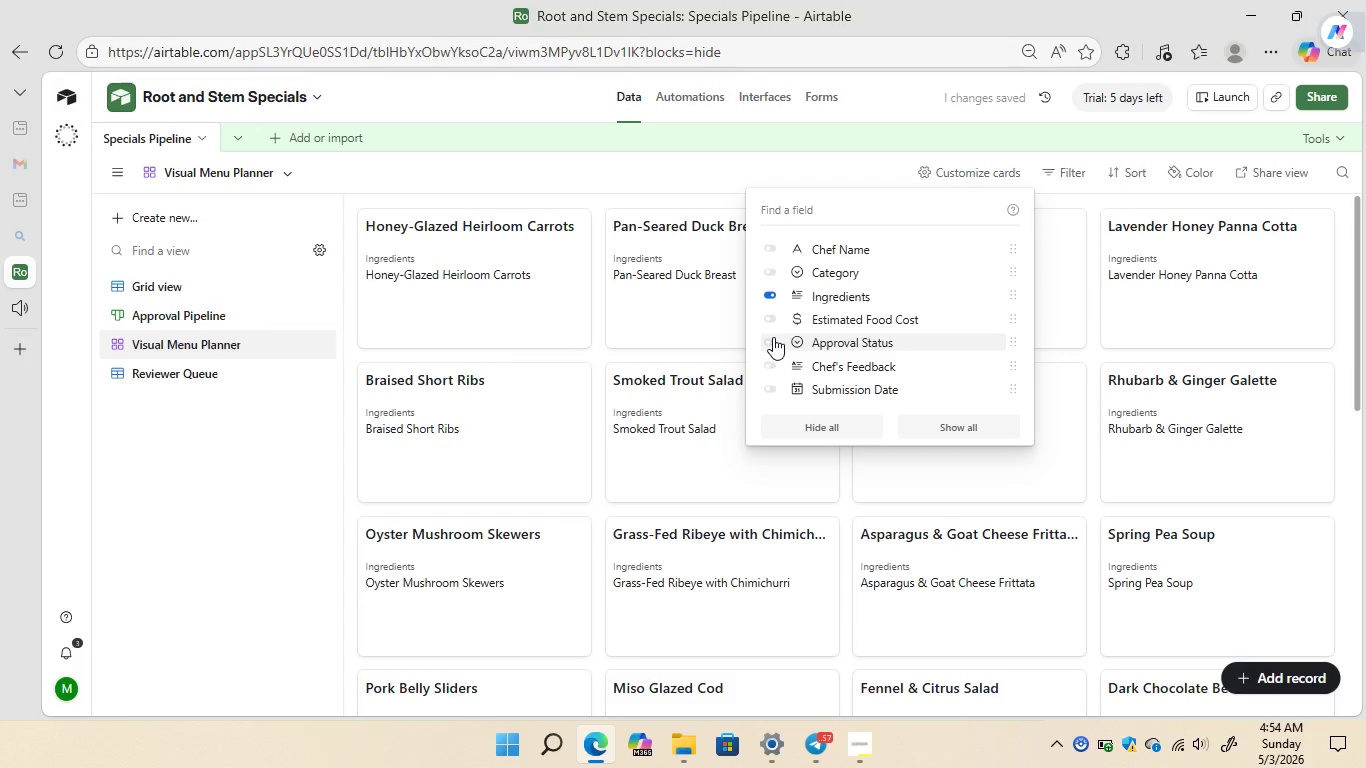 
left_click([773, 337])
 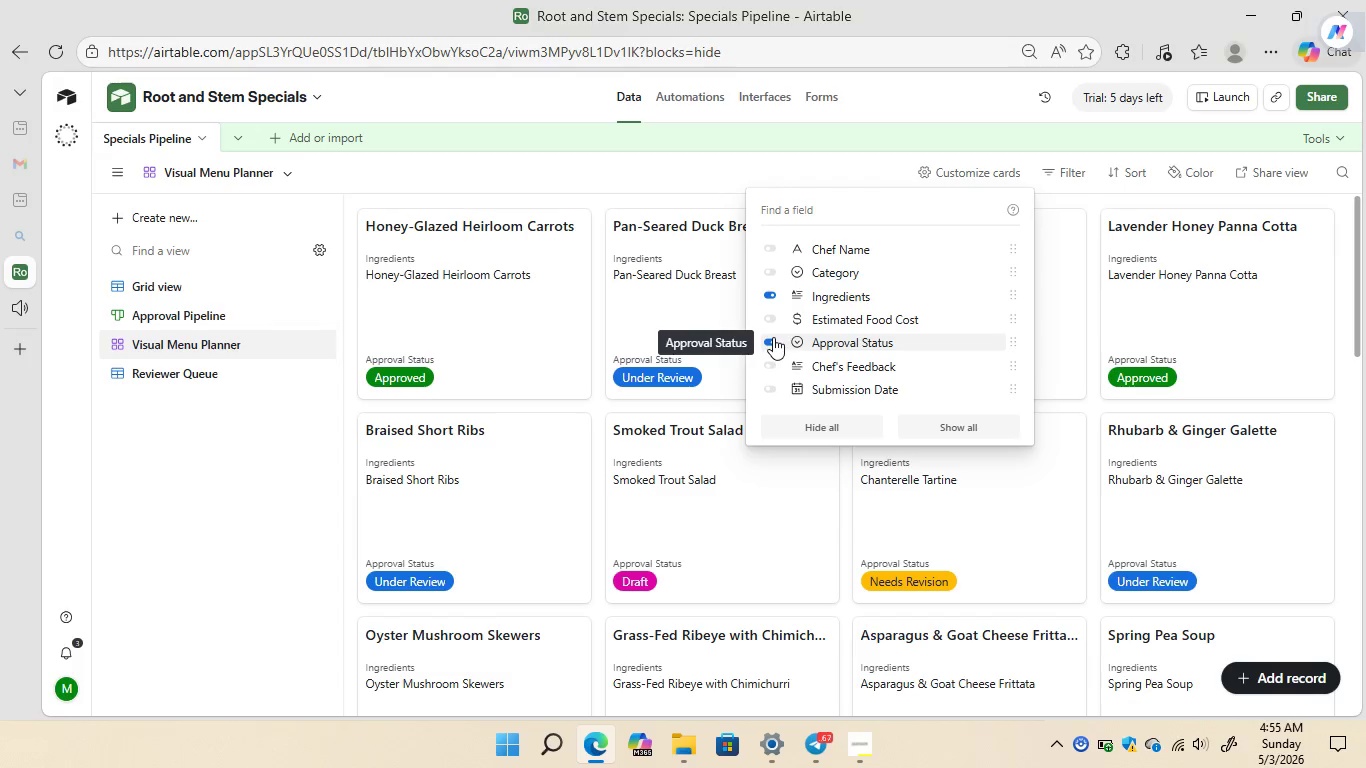 
wait(24.24)
 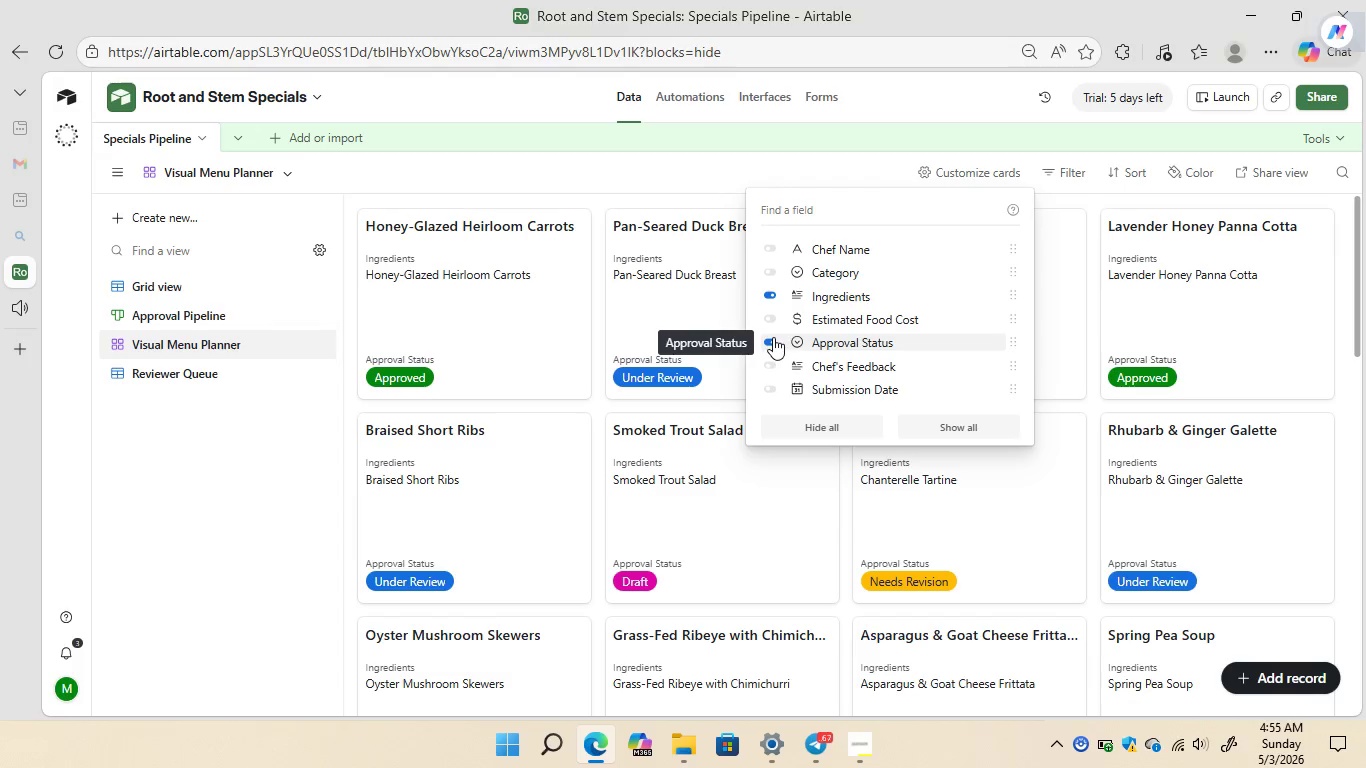 
left_click([773, 337])
 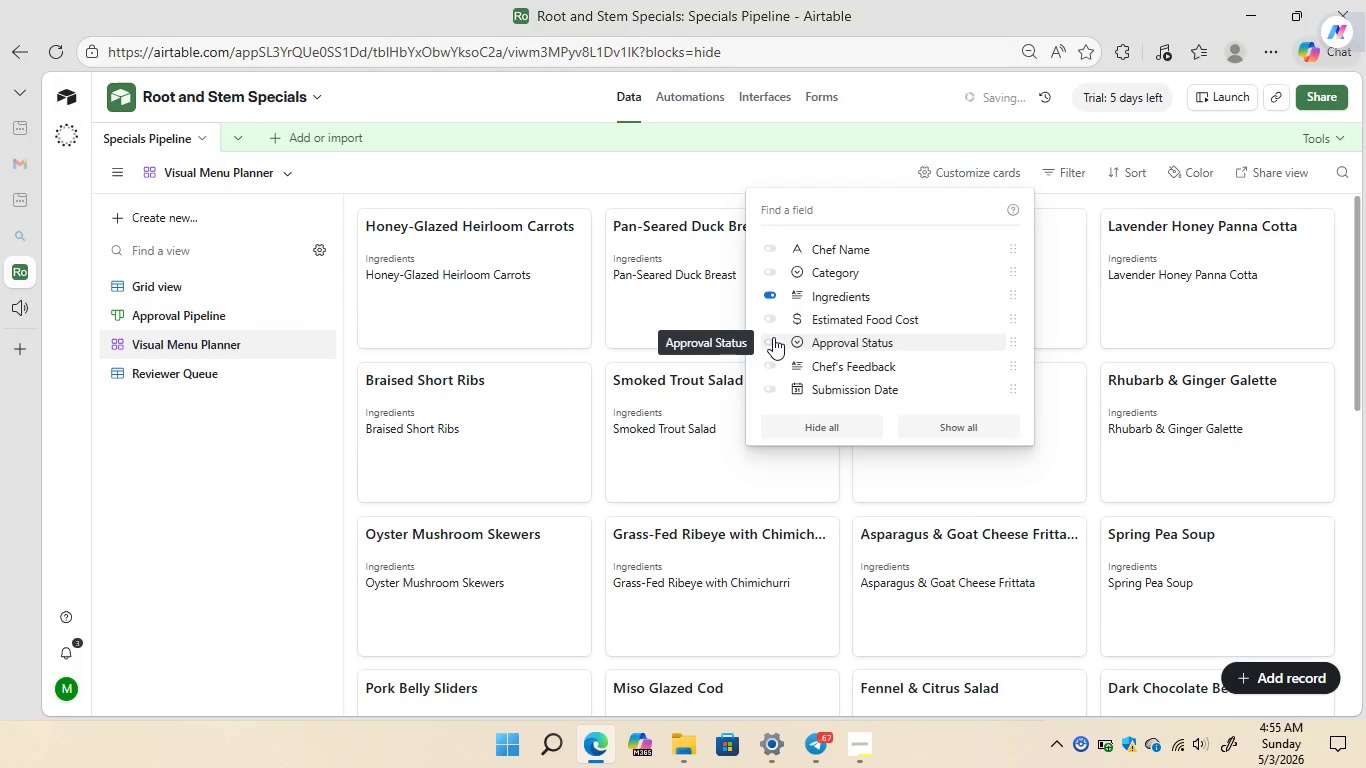 
left_click([773, 337])
 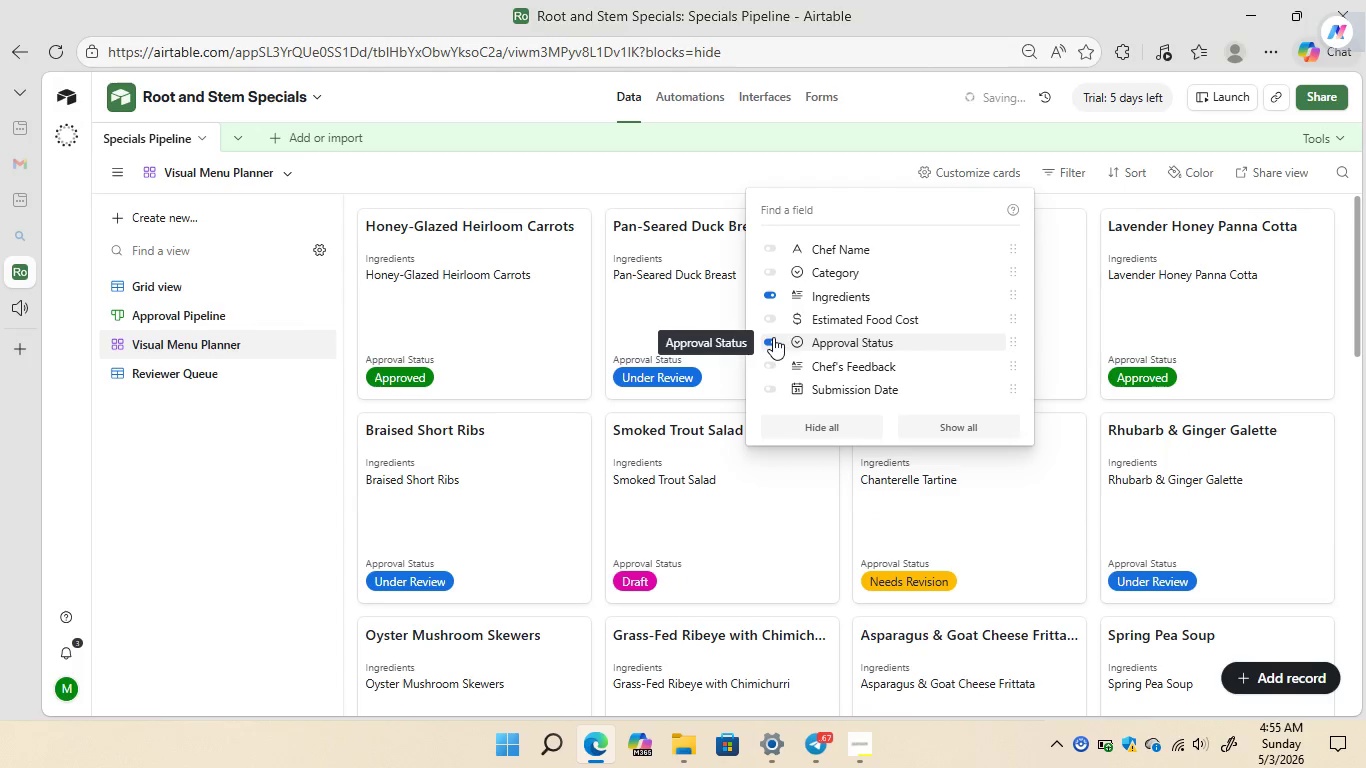 
left_click([773, 337])
 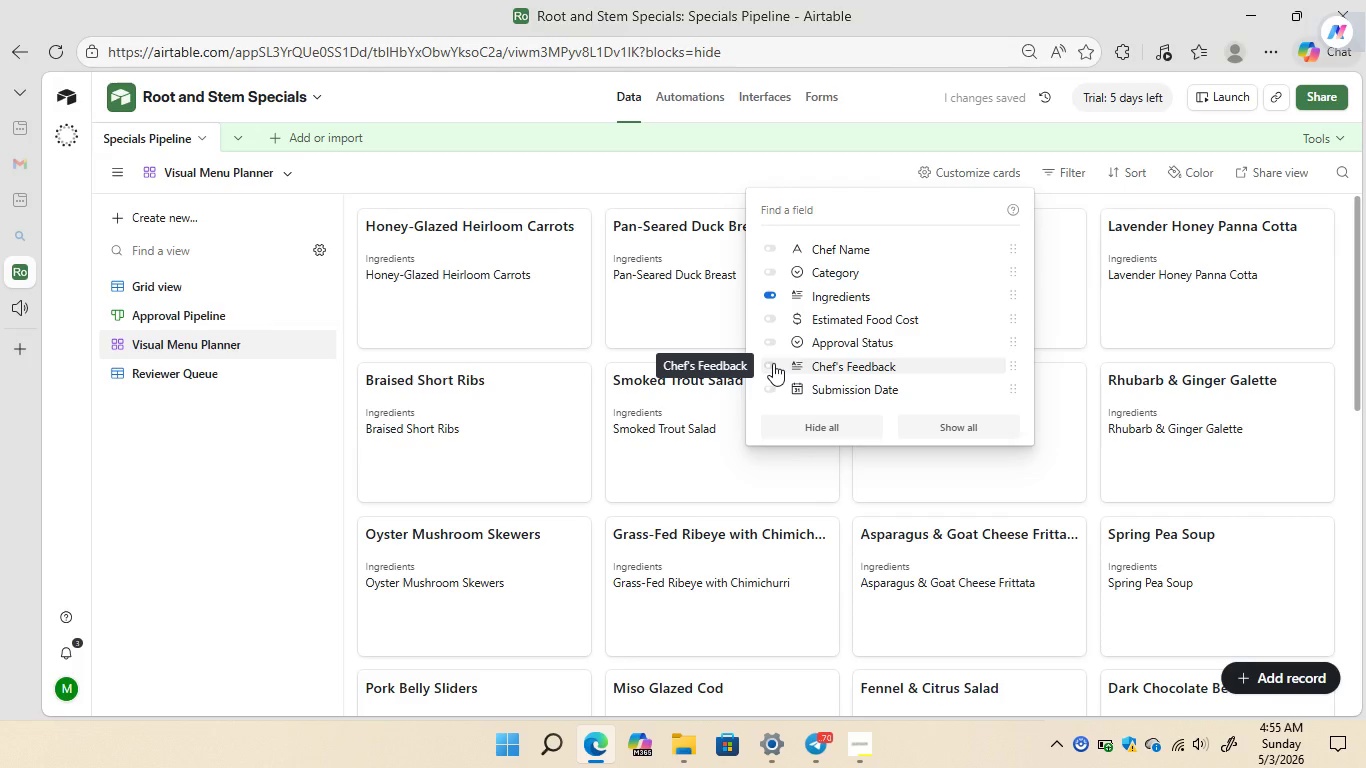 
wait(7.46)
 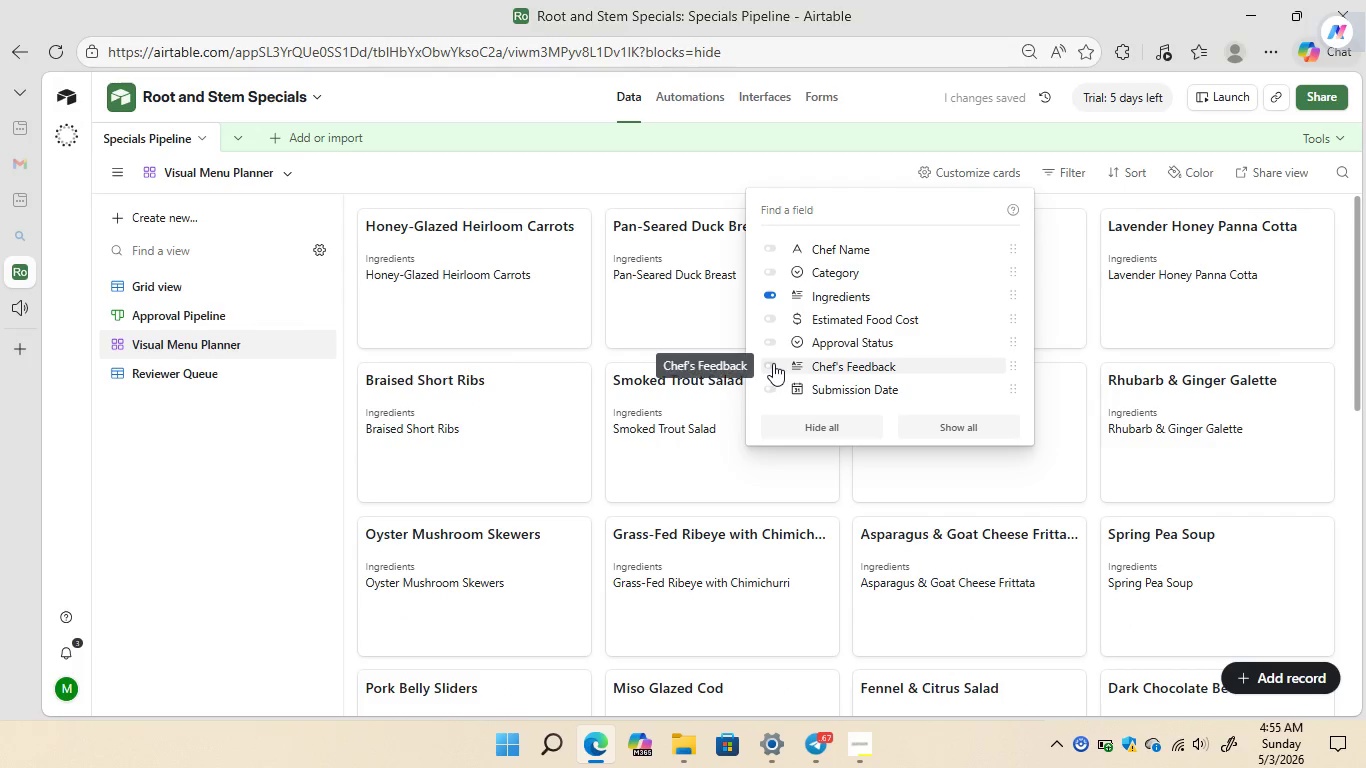 
mouse_move([858, 325])
 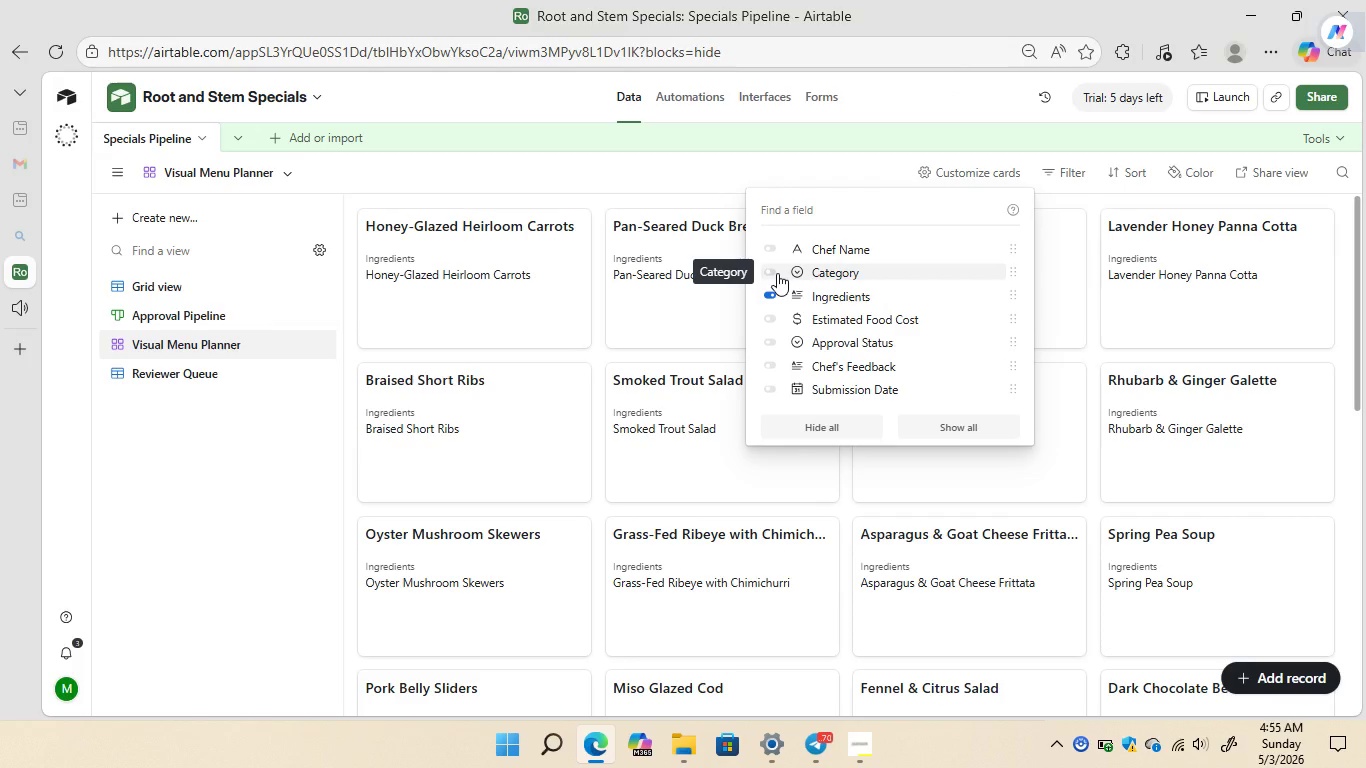 
left_click([777, 273])
 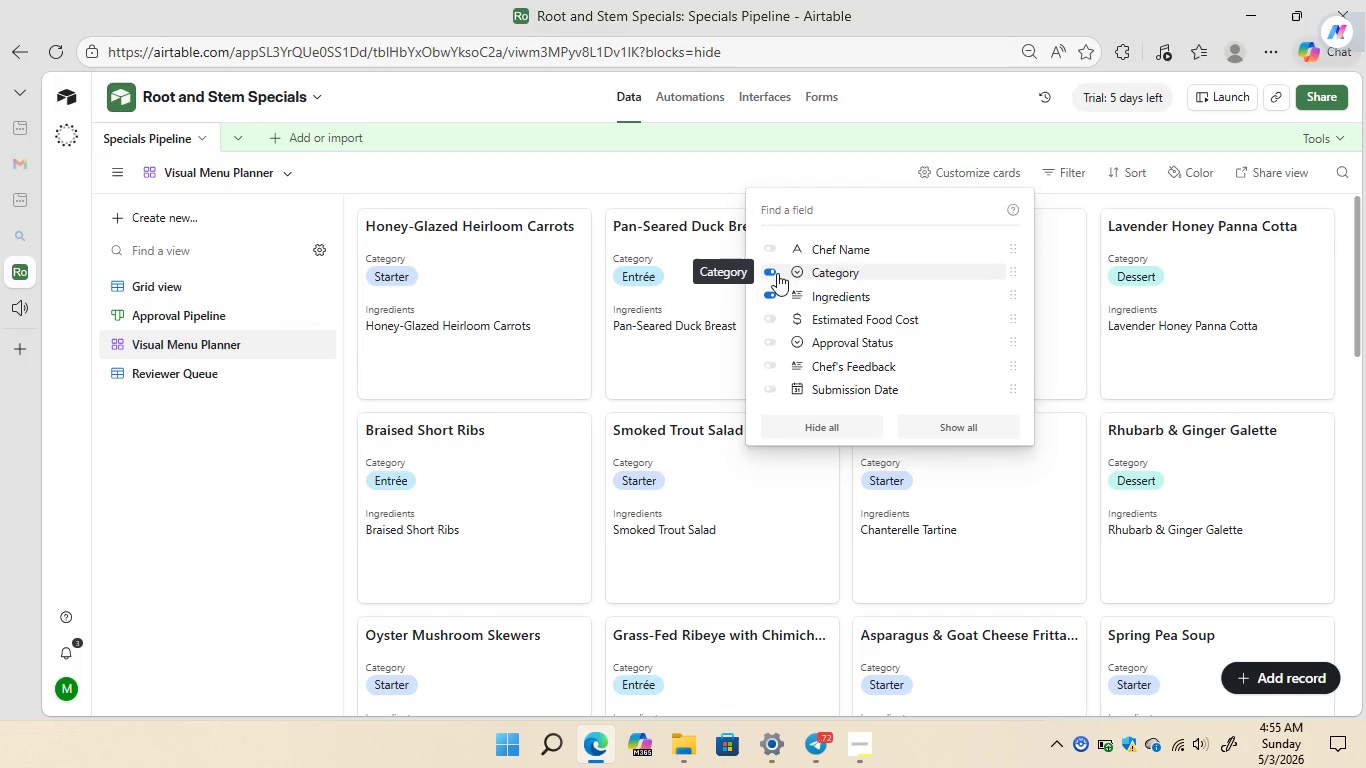 
wait(11.52)
 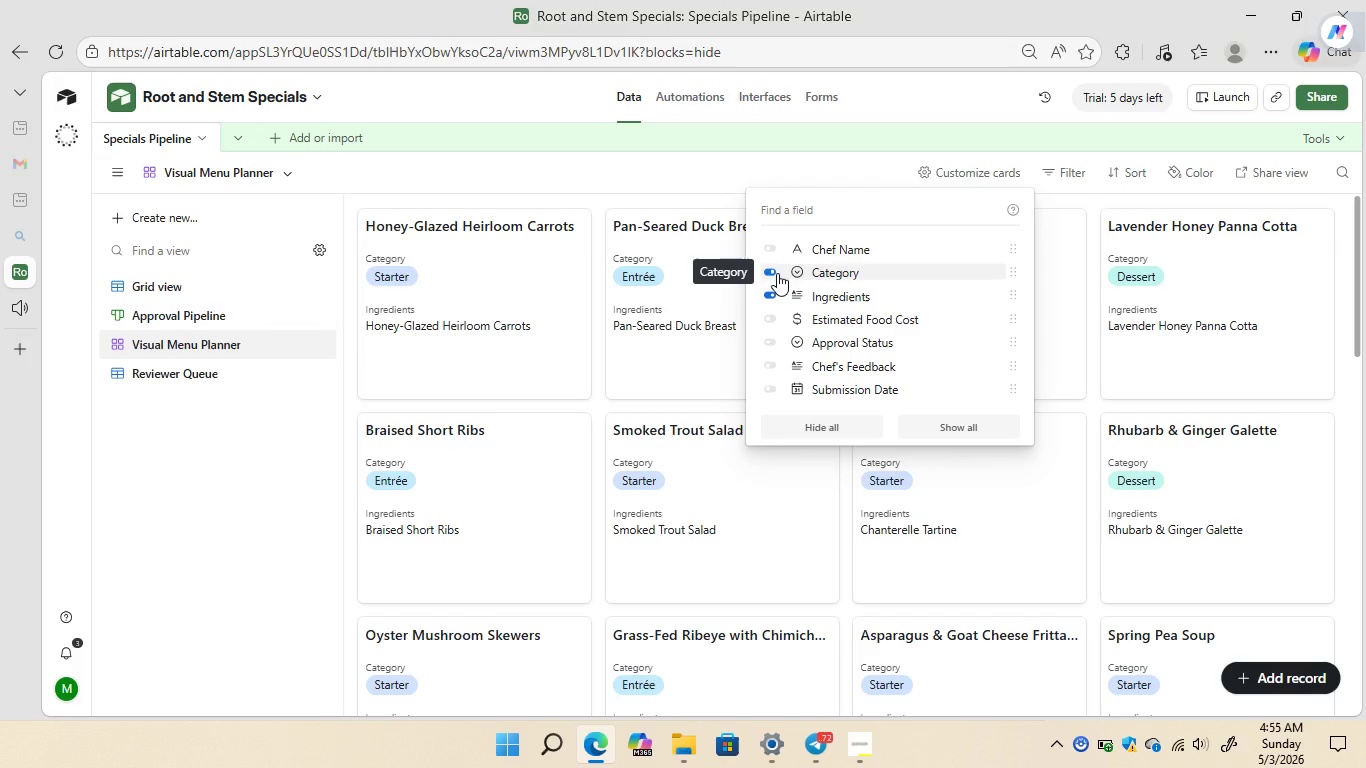 
left_click([775, 367])
 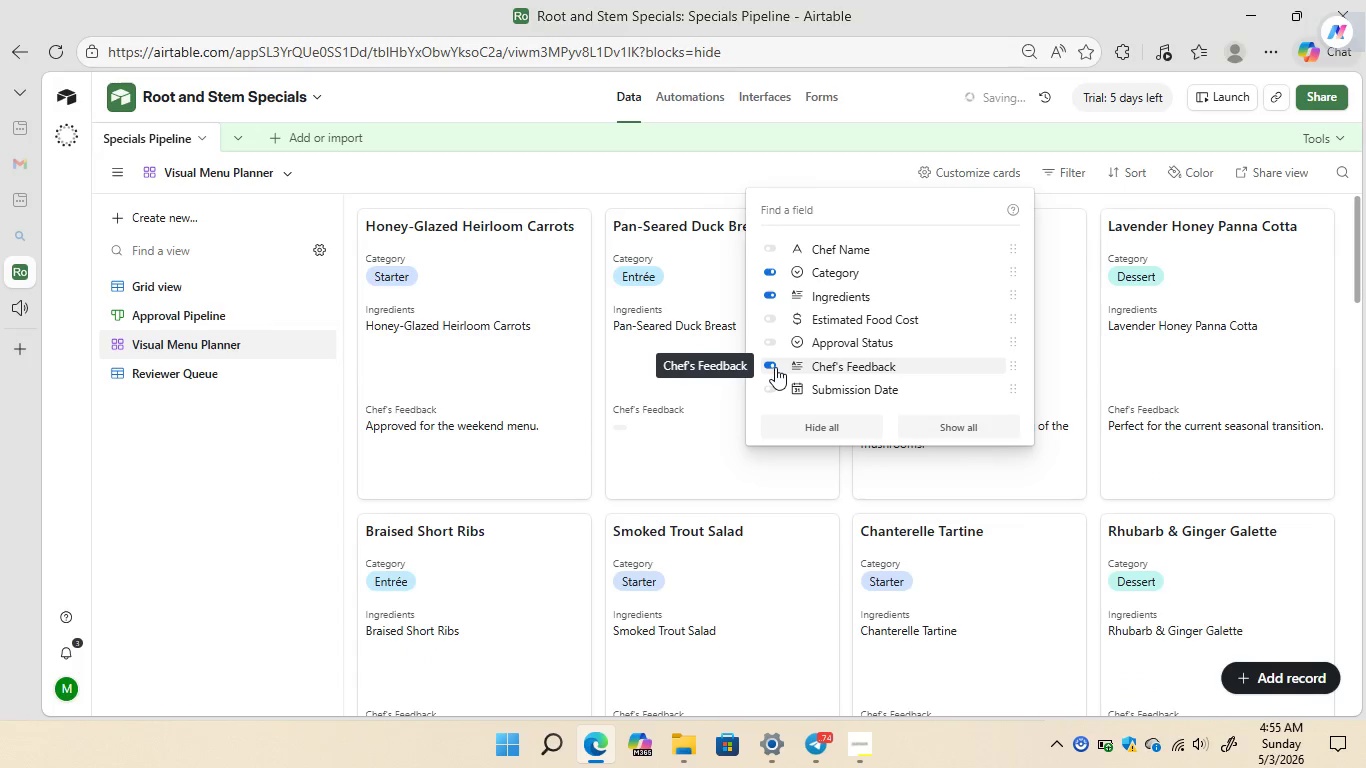 
left_click([775, 367])
 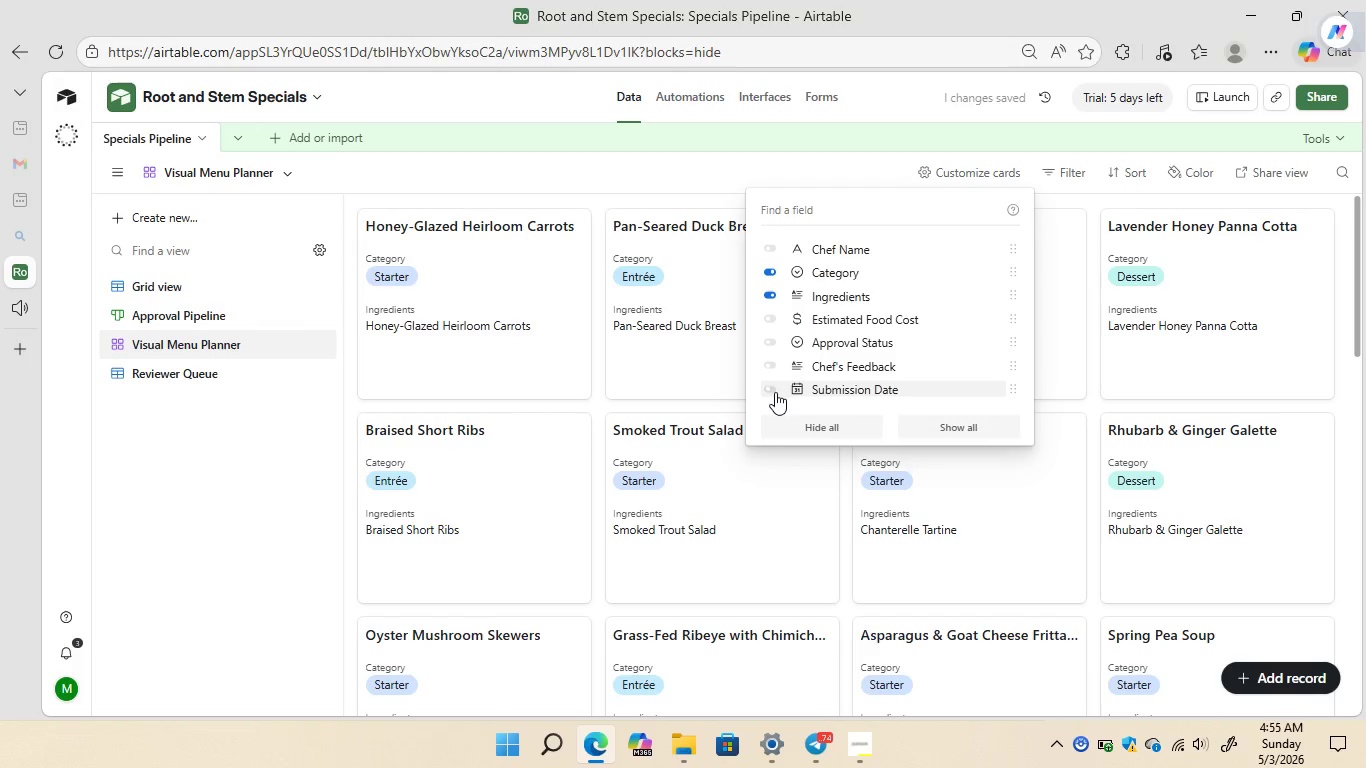 
left_click([775, 392])
 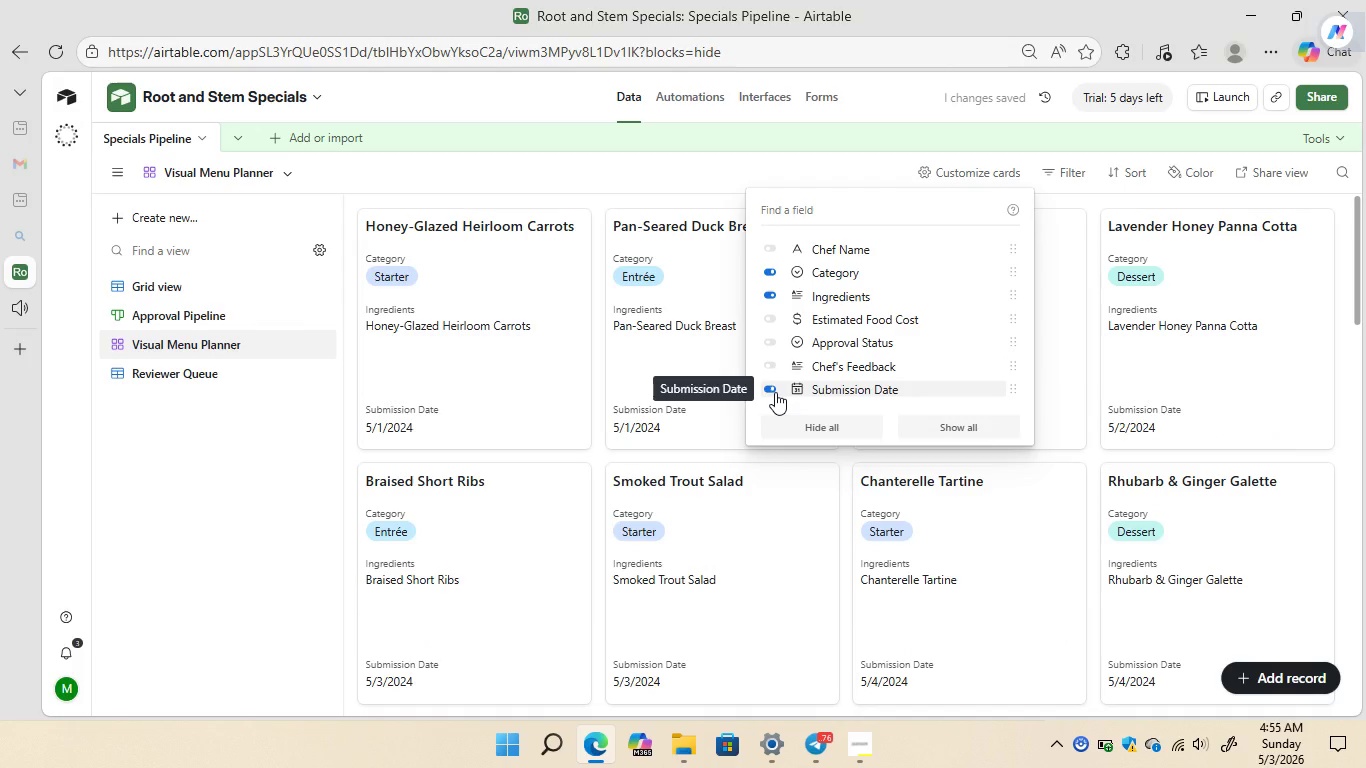 
left_click([775, 392])
 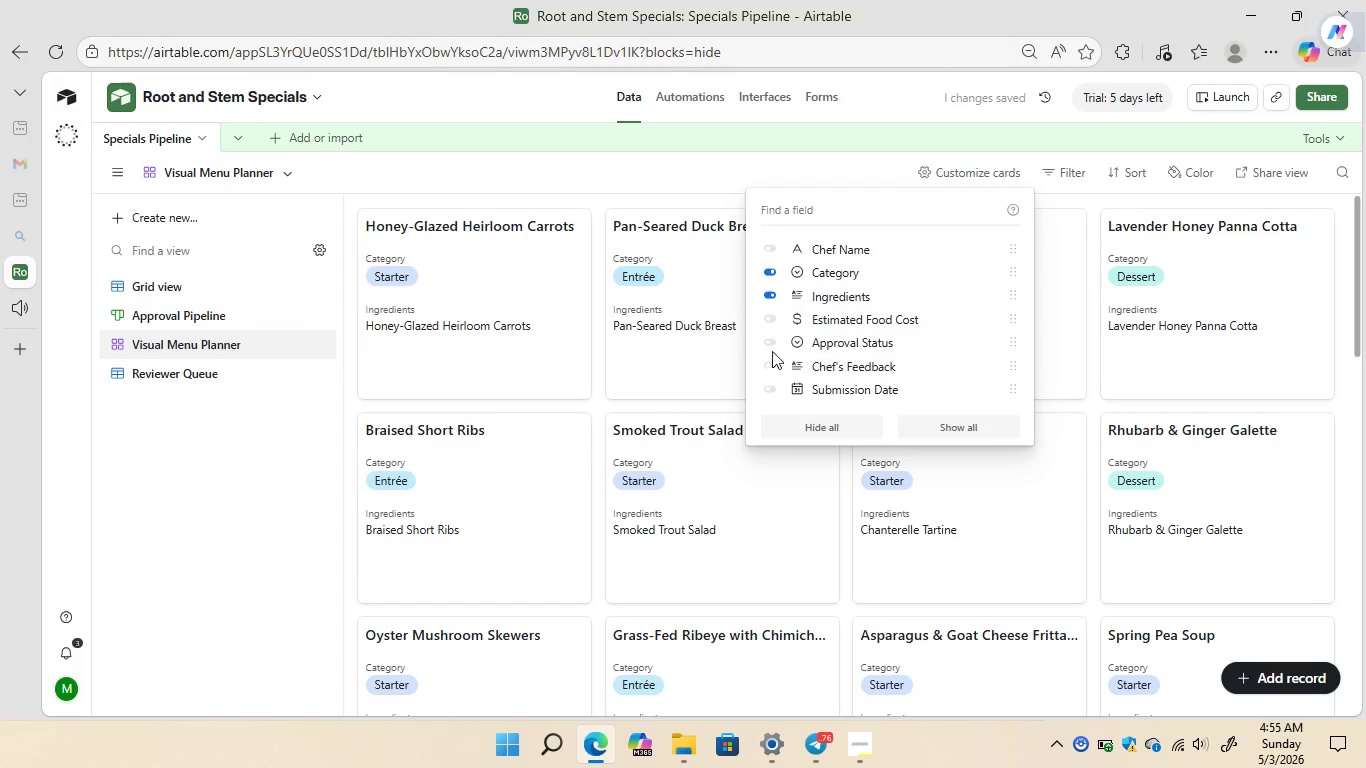 
left_click([772, 344])
 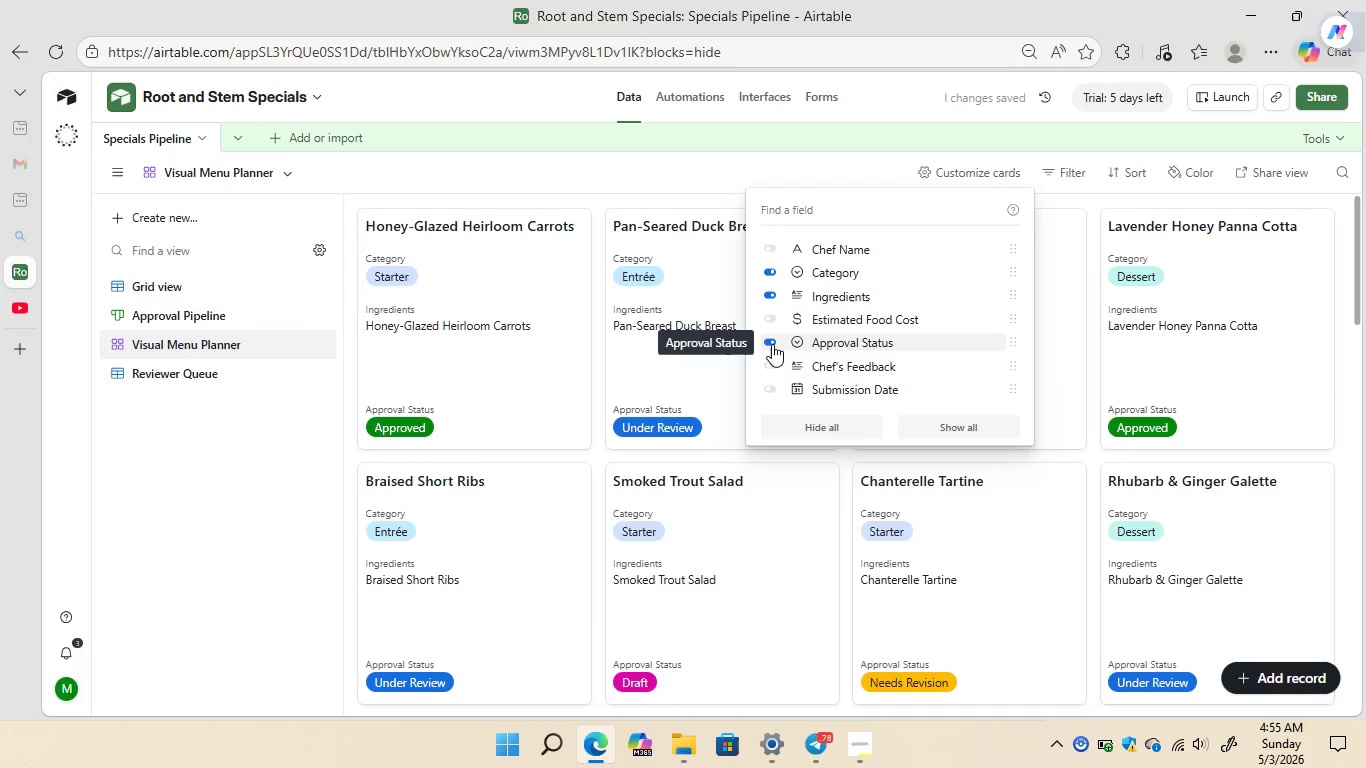 
wait(5.98)
 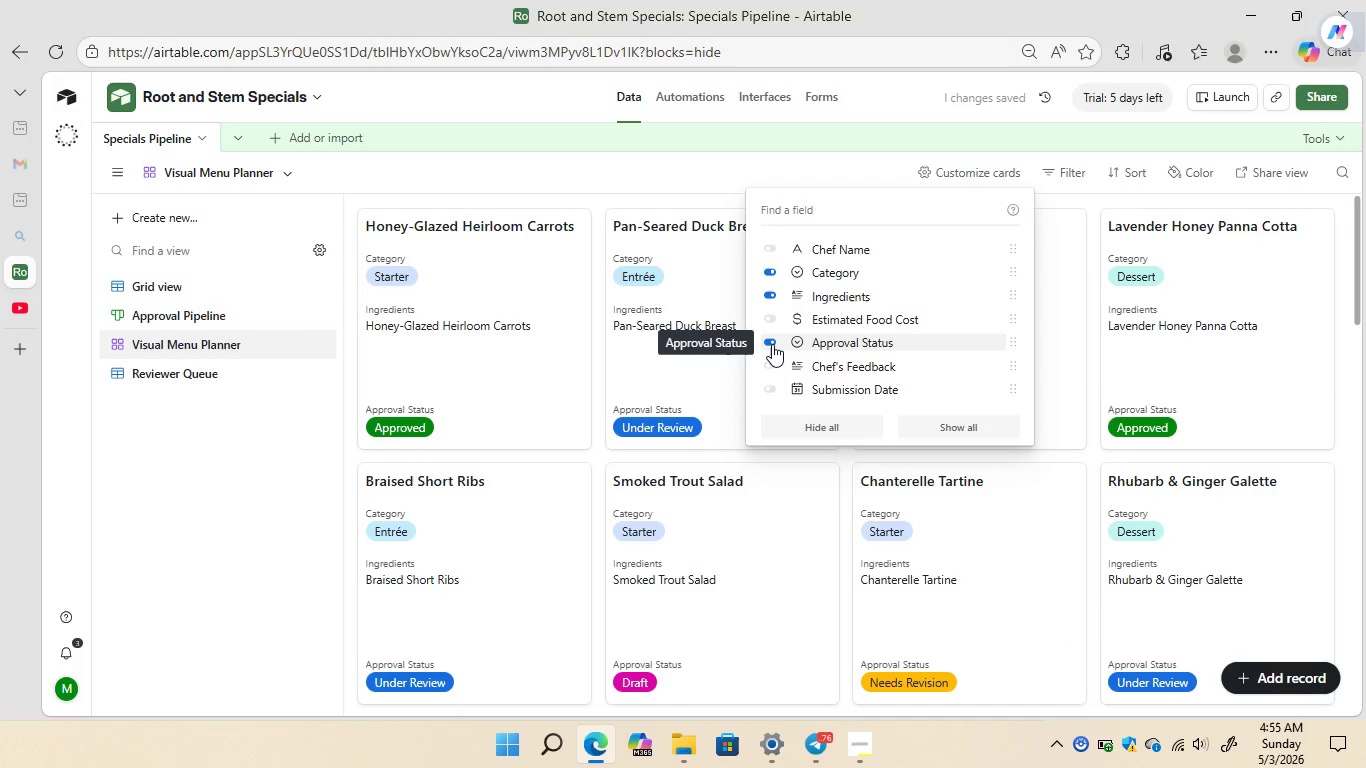 
left_click([772, 344])
 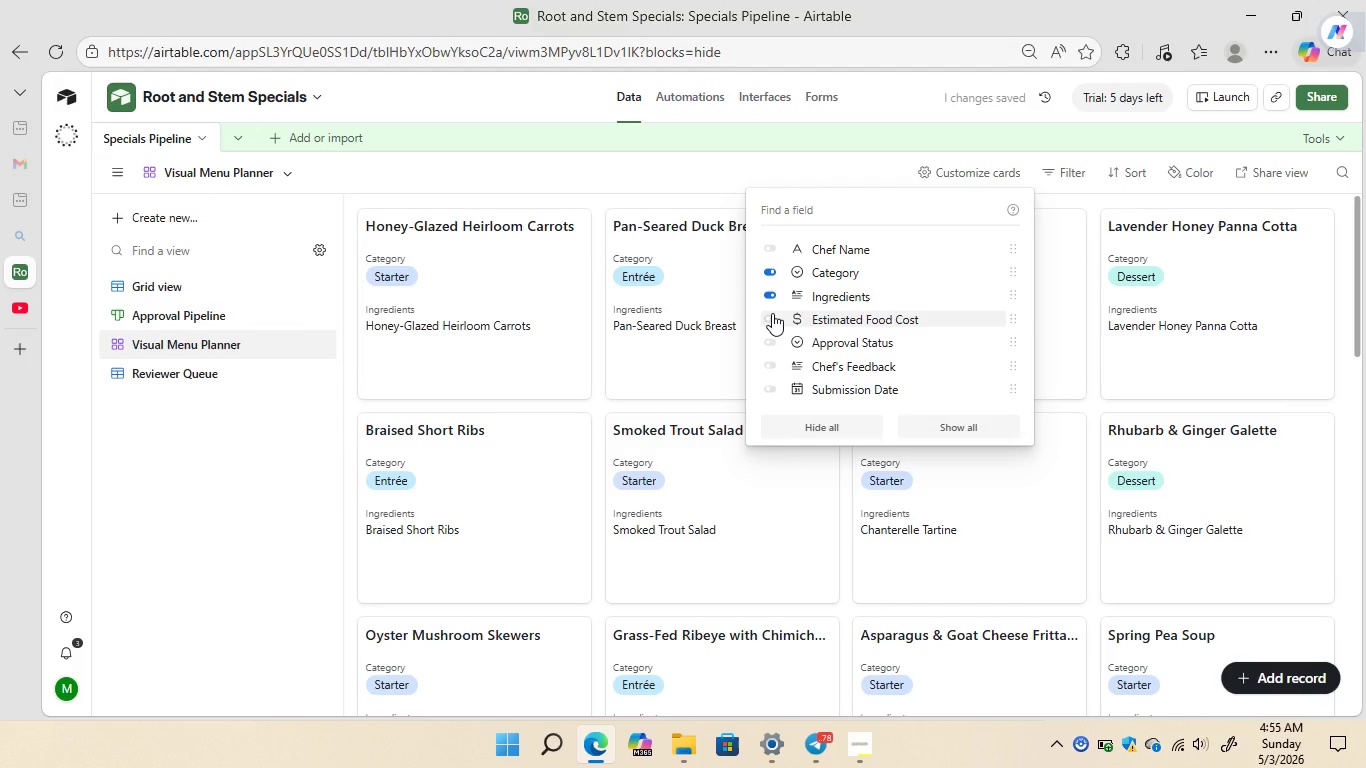 
left_click([772, 313])
 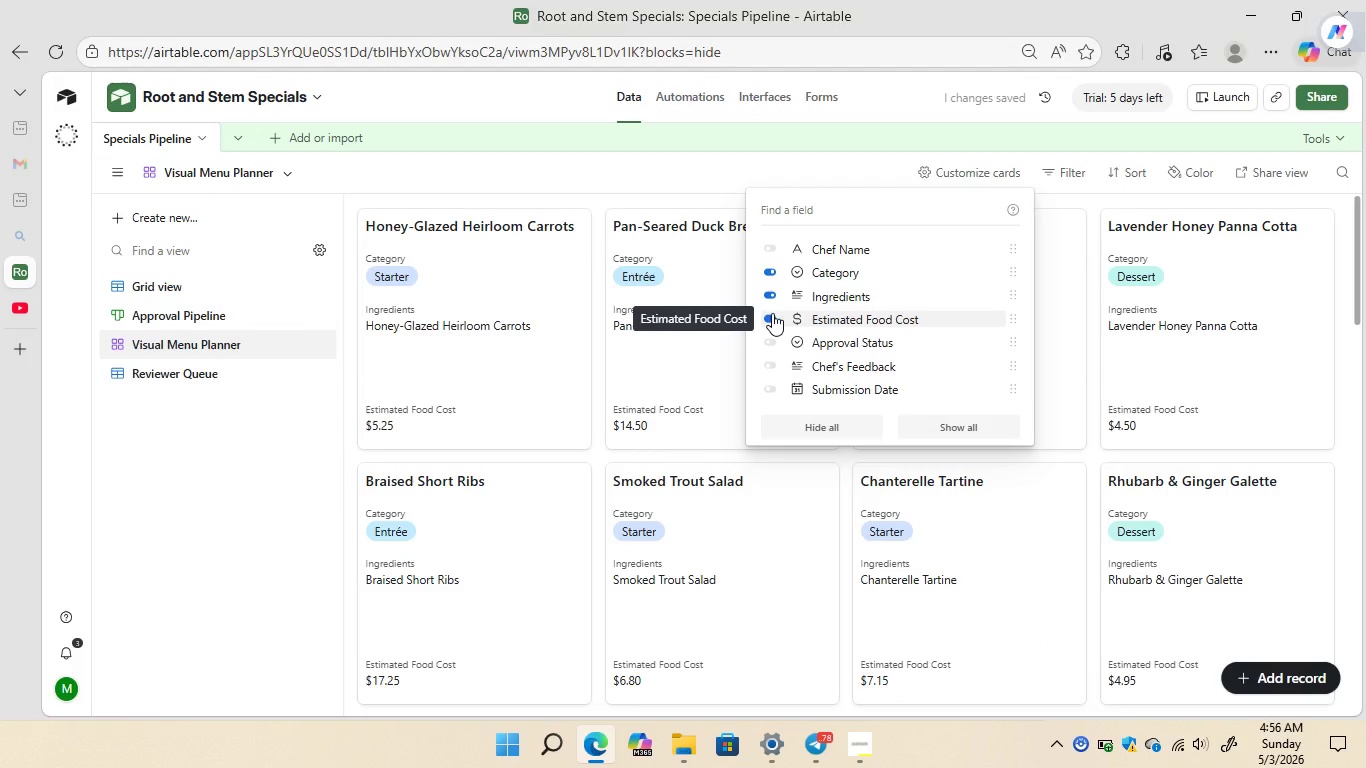 
wait(5.08)
 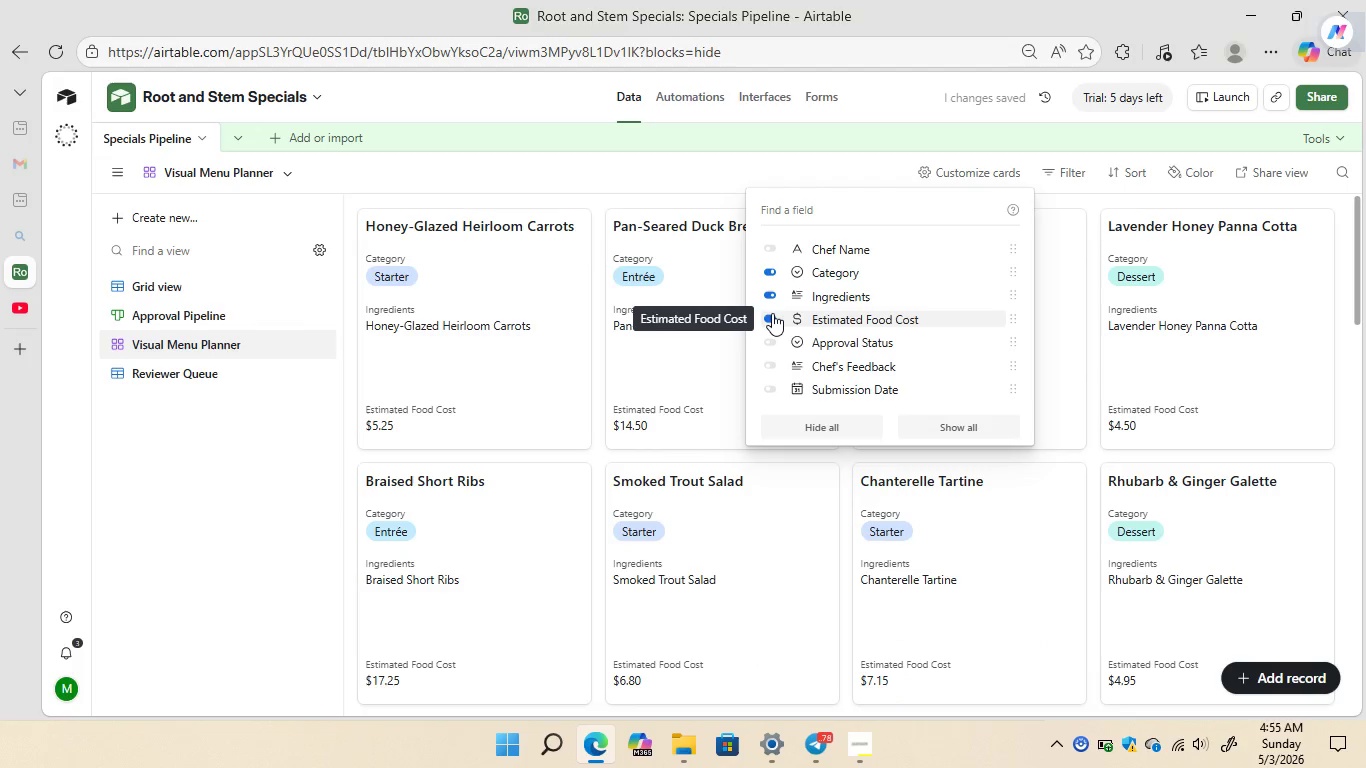 
left_click([772, 313])
 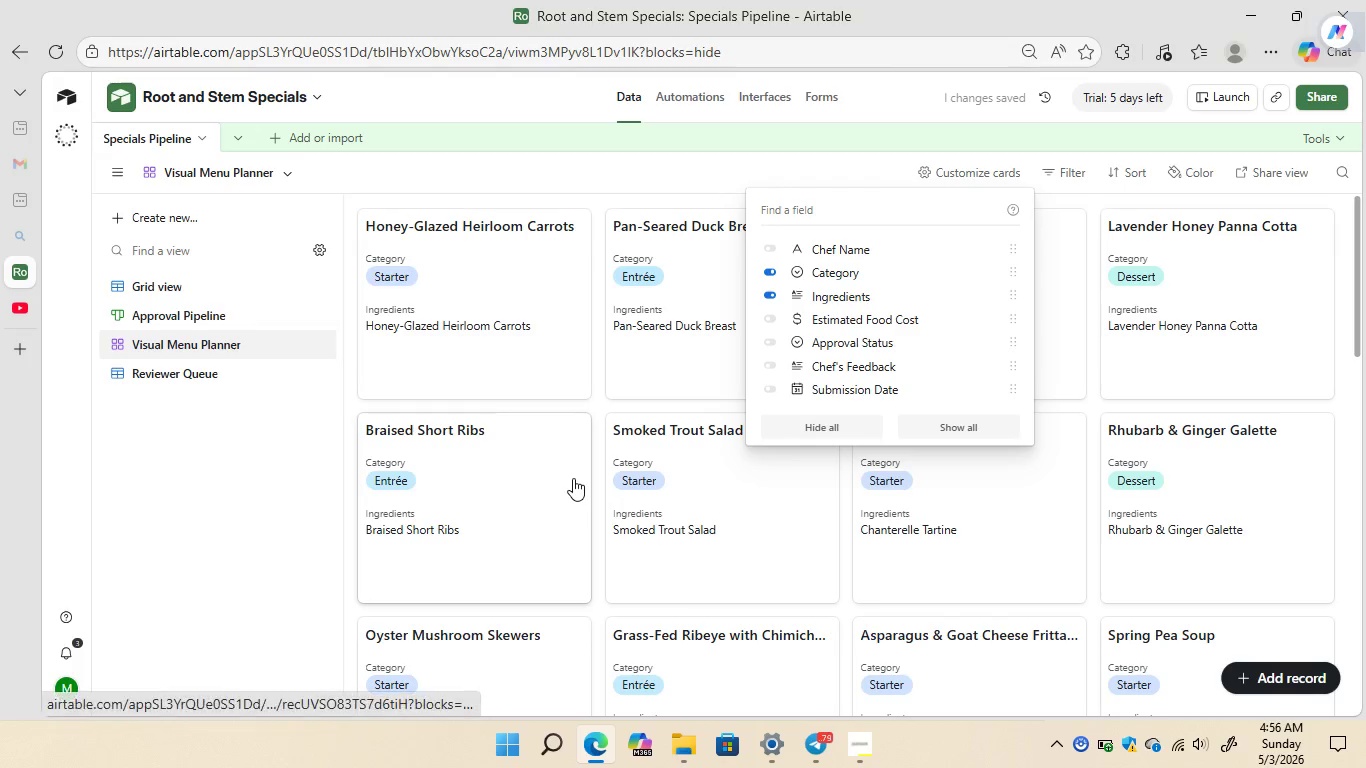 
left_click([573, 478])
 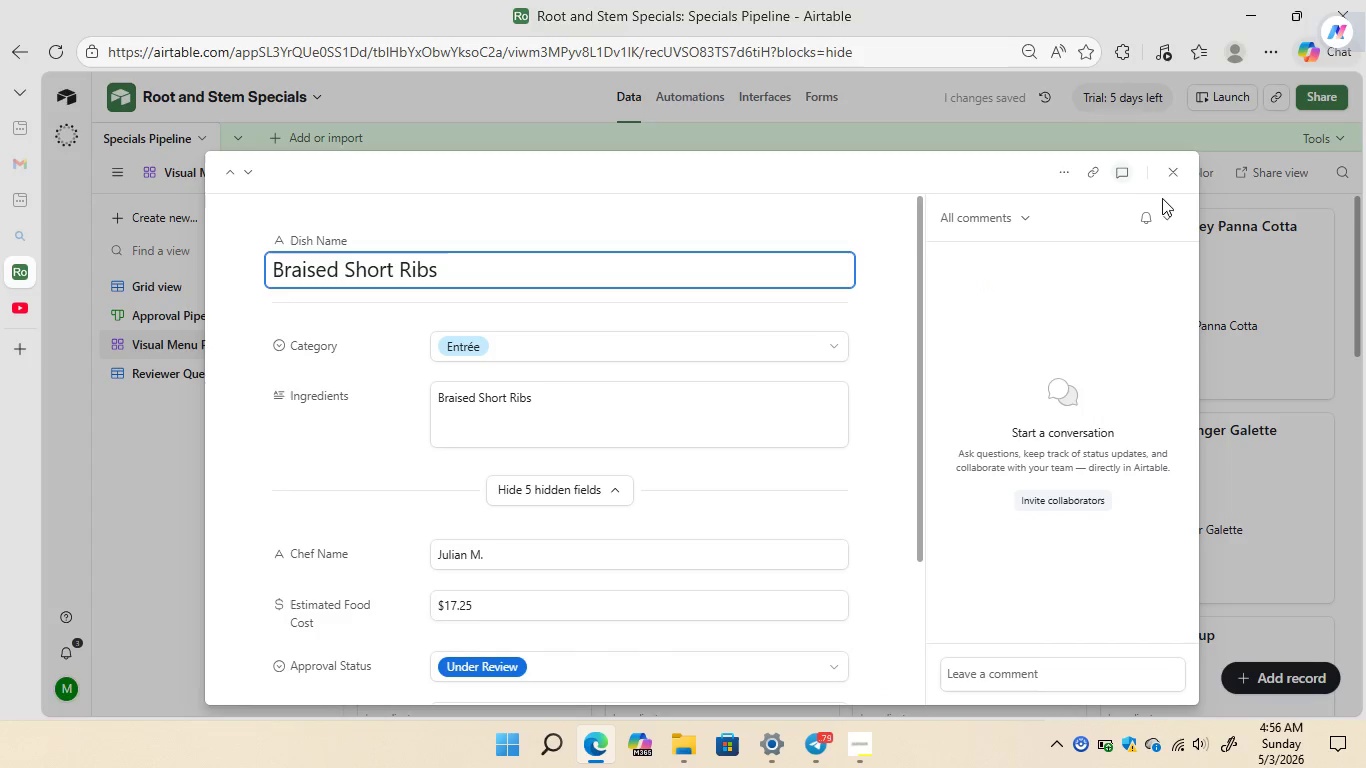 
left_click([1168, 180])
 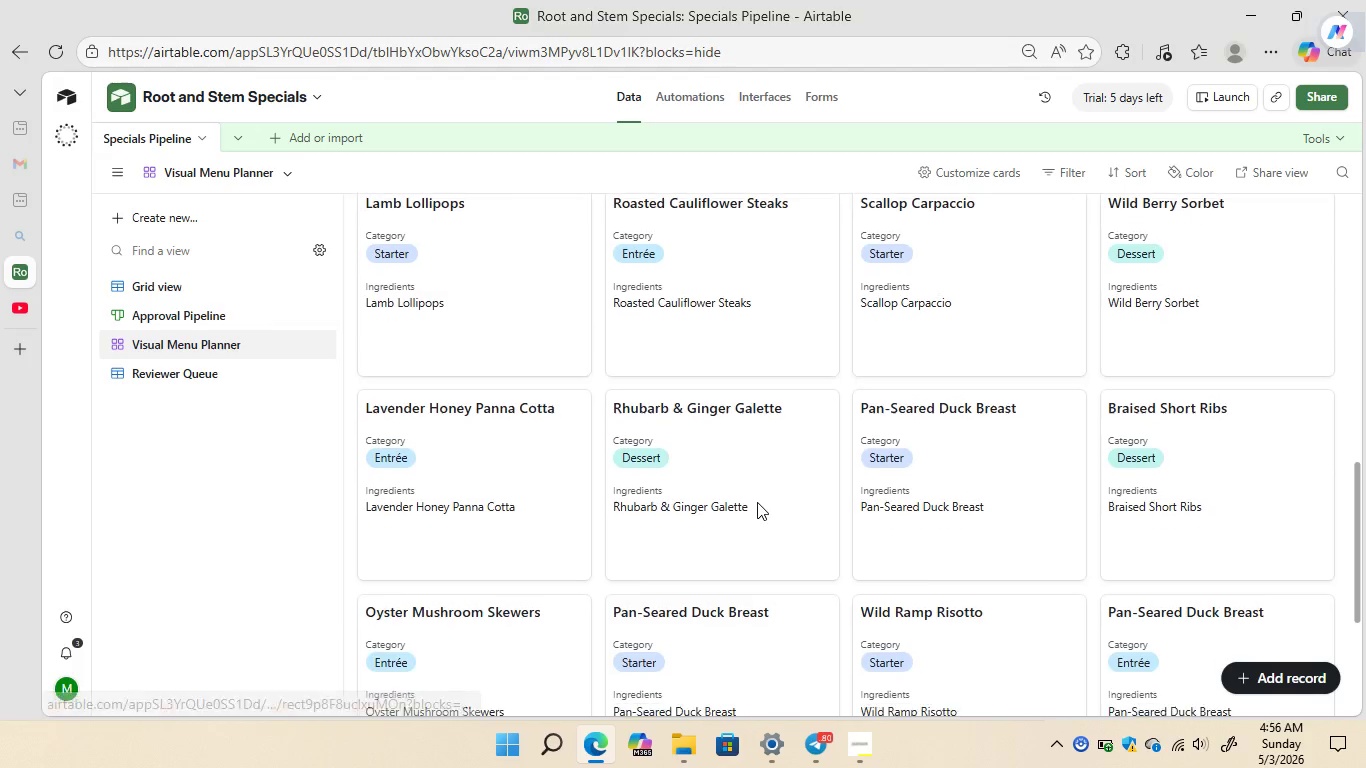 
wait(13.02)
 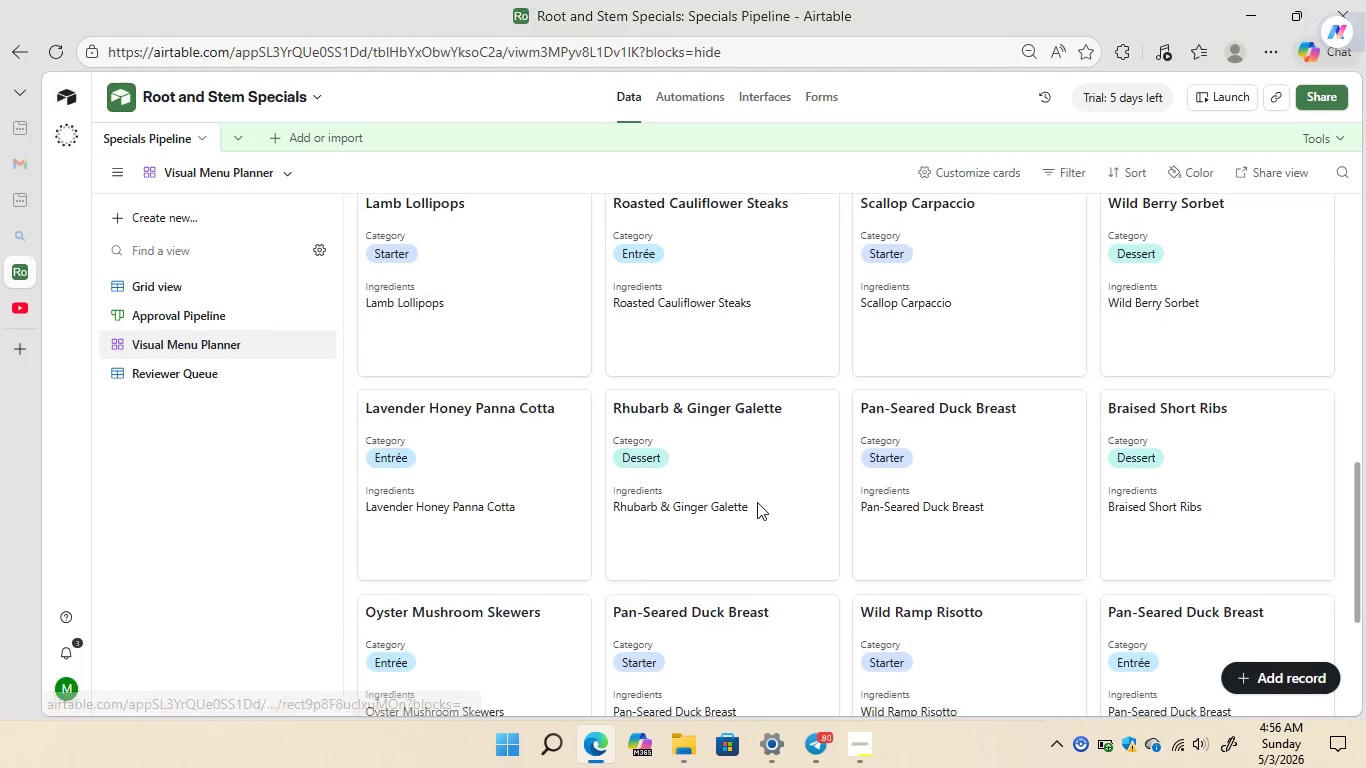 
left_click([211, 313])
 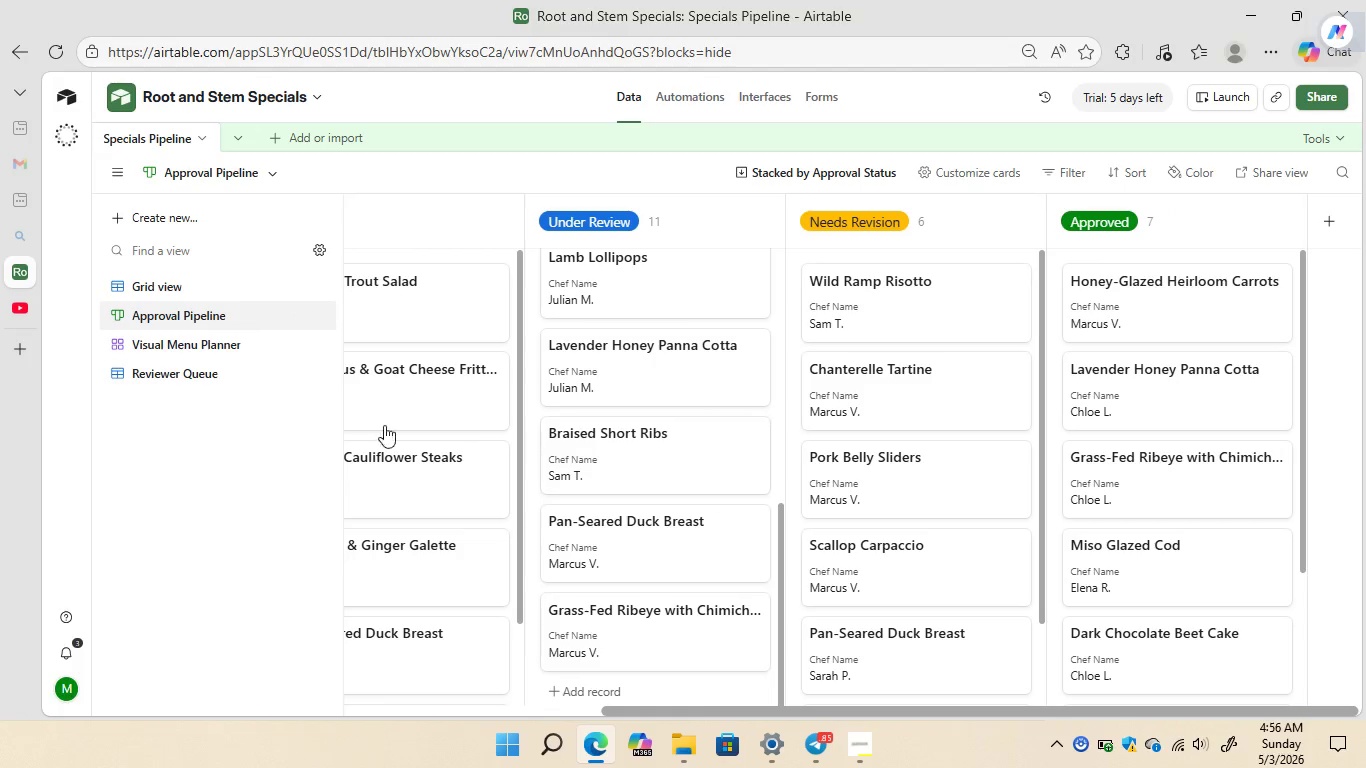 
left_click([195, 380])
 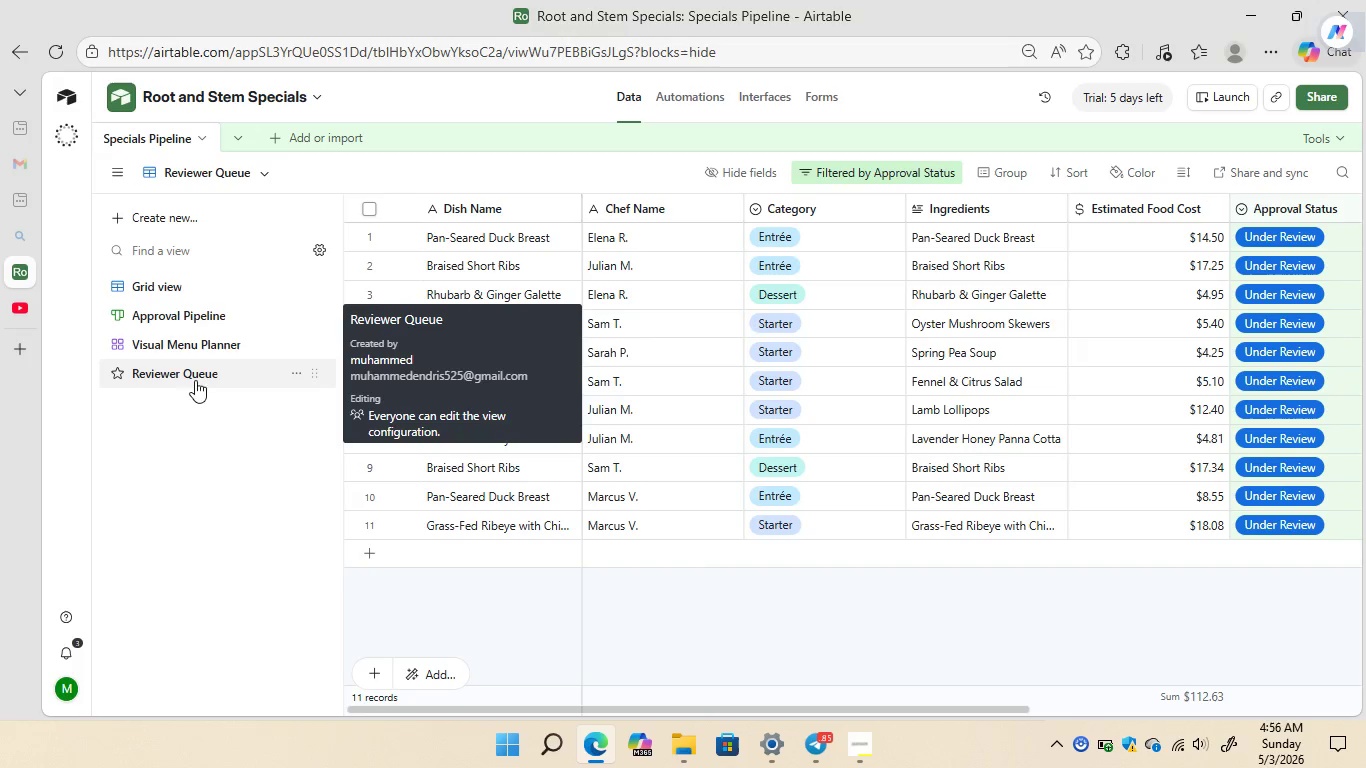 